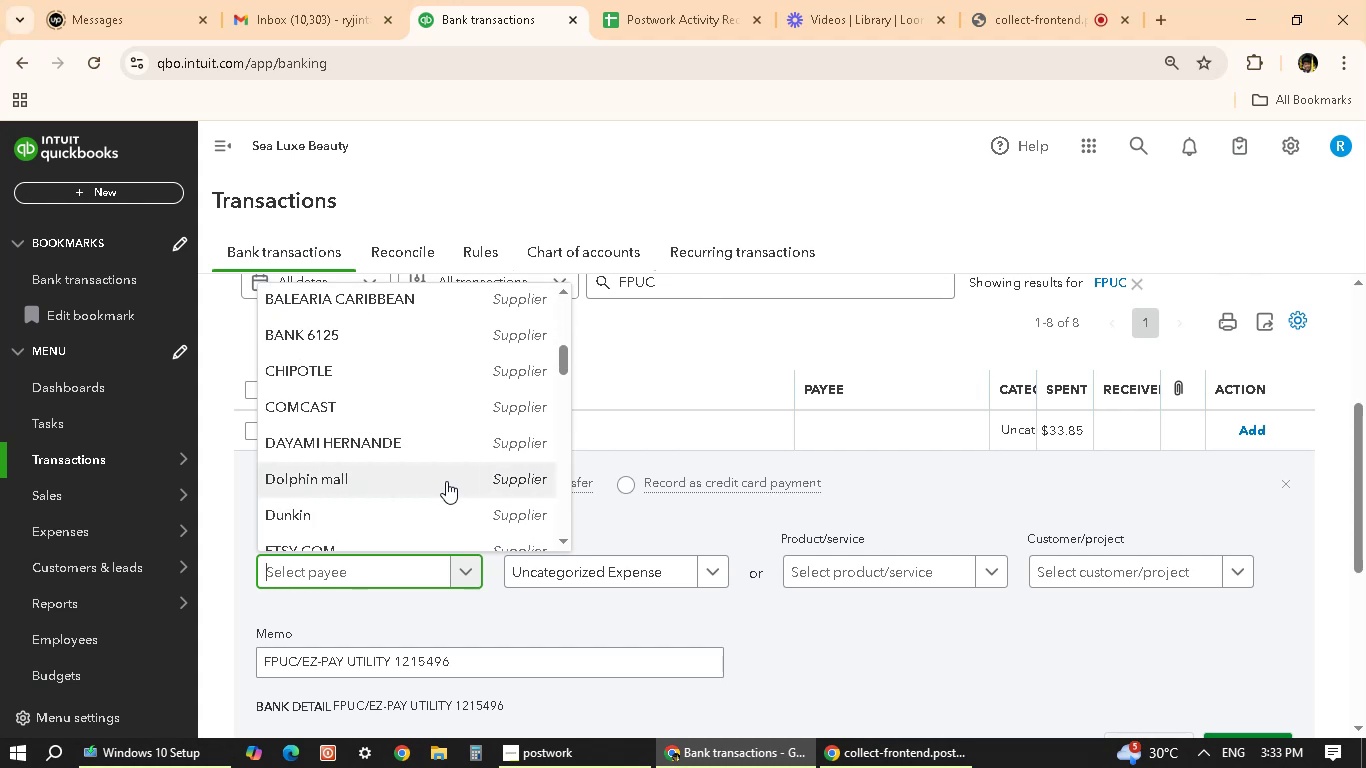 
type(FPUC)
 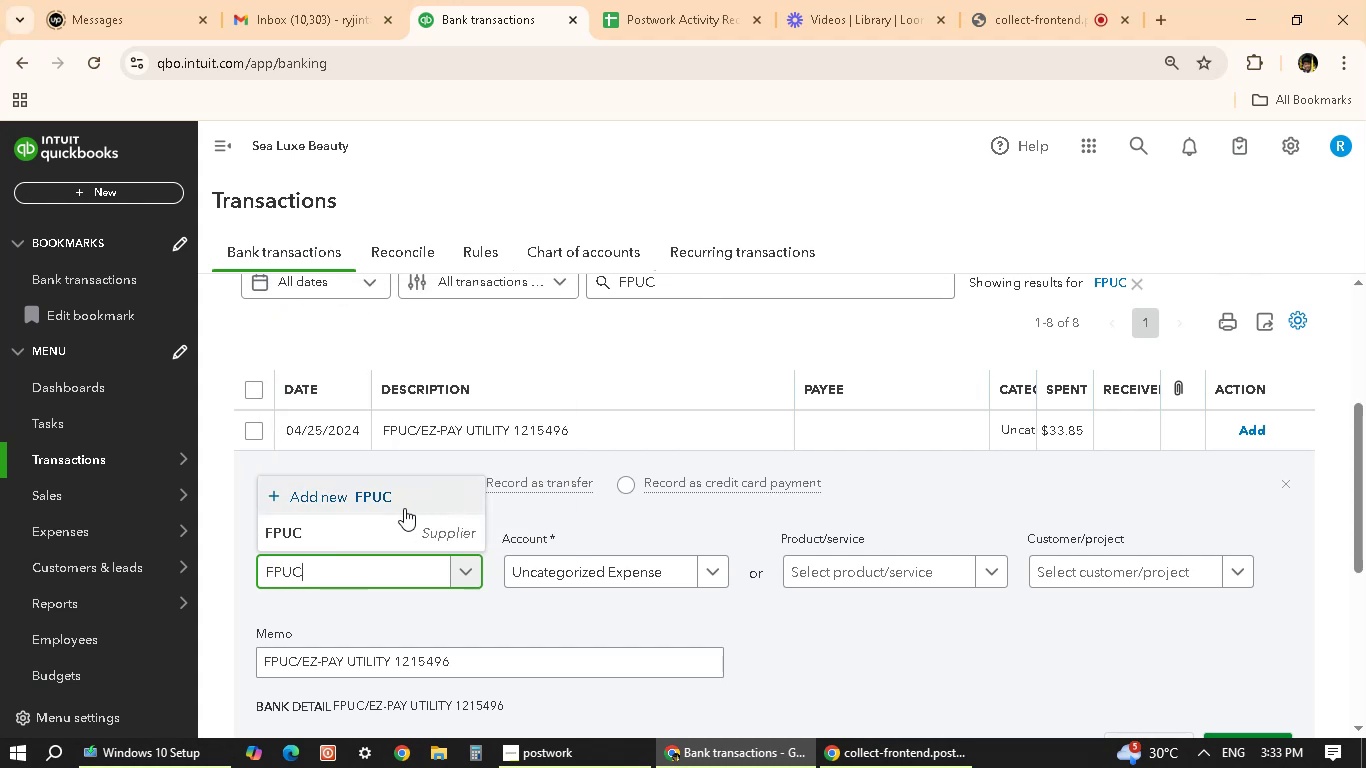 
left_click([395, 530])
 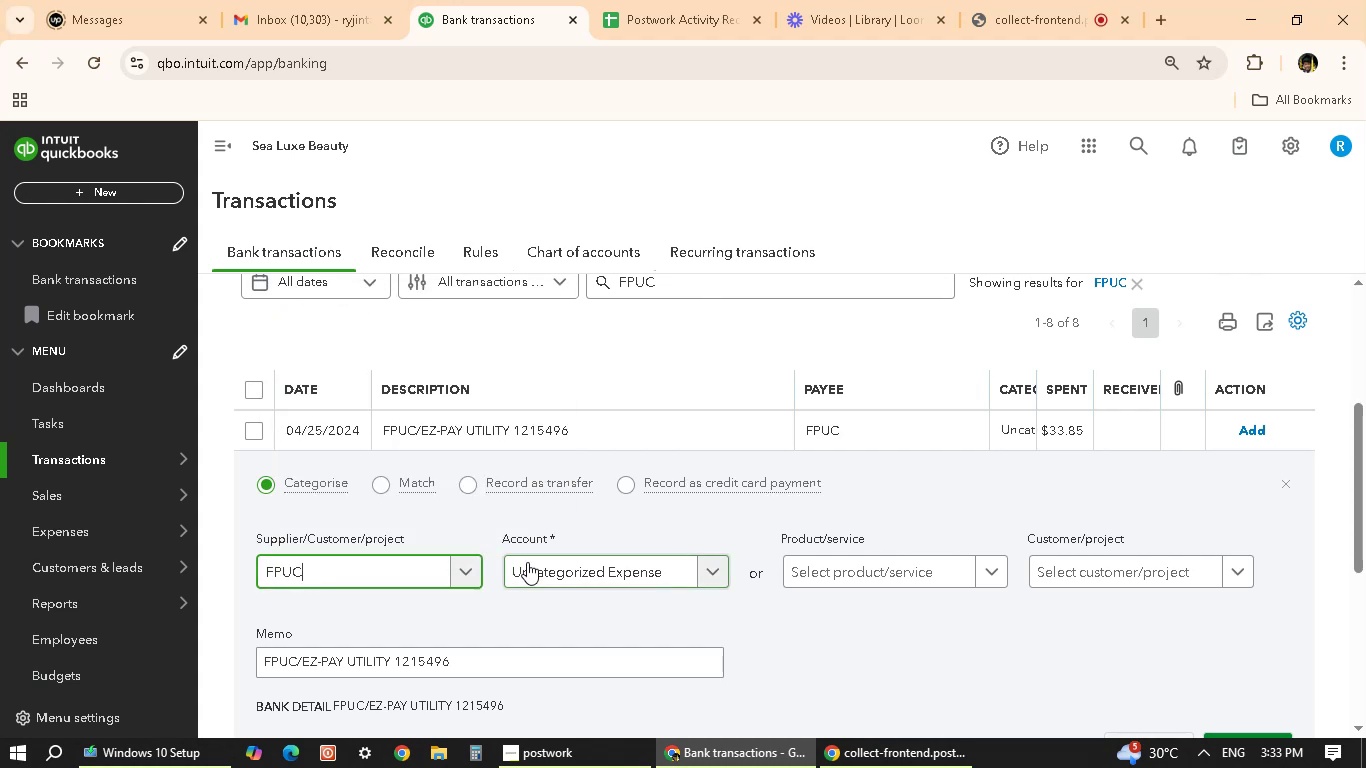 
left_click([529, 562])
 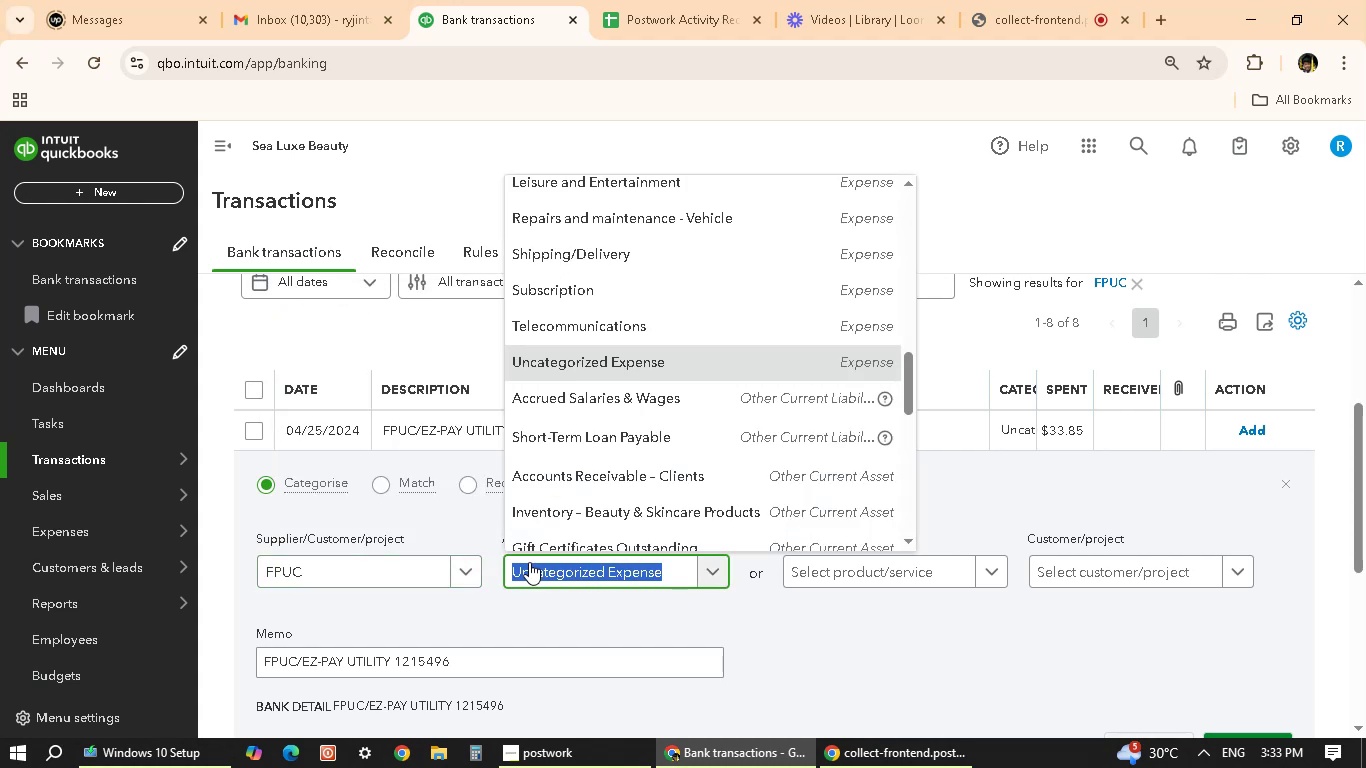 
type(REPAIR)
 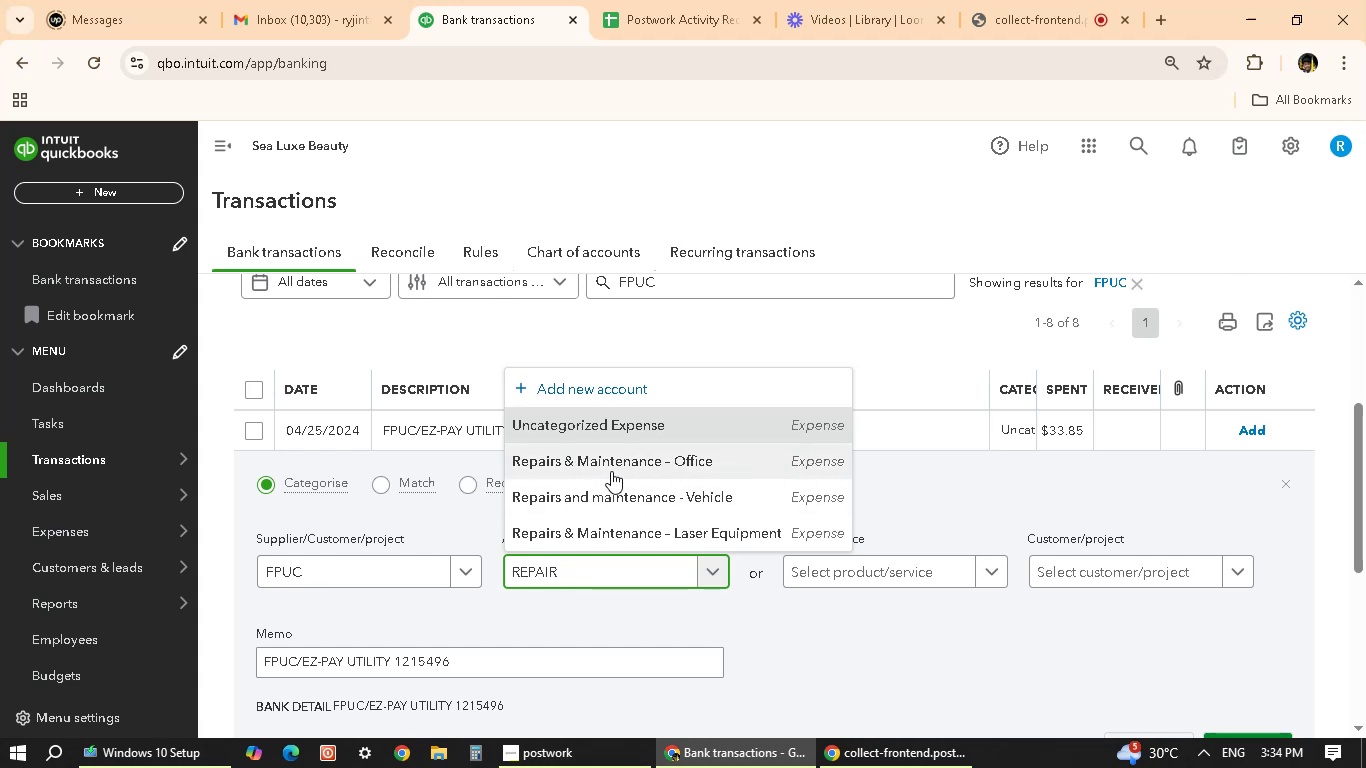 
left_click([611, 471])
 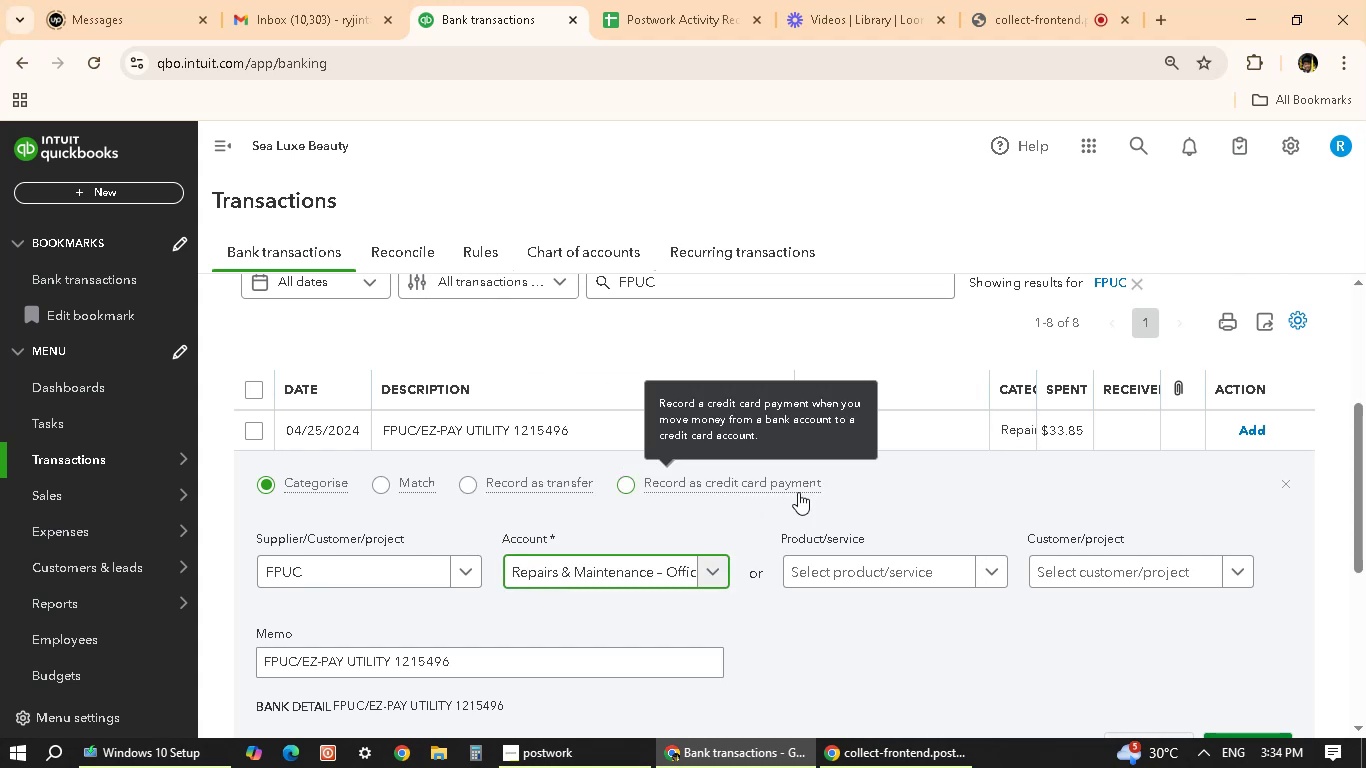 
scroll: coordinate [799, 495], scroll_direction: down, amount: 3.0
 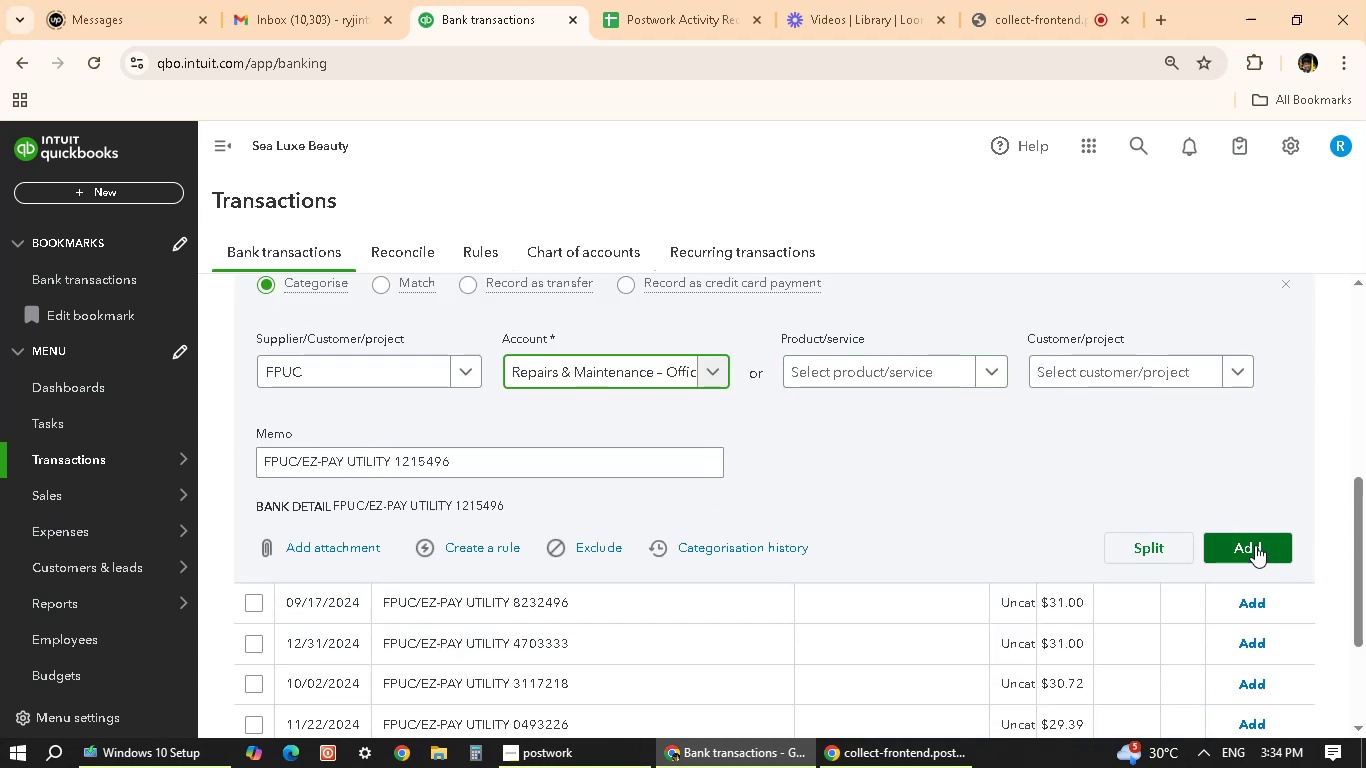 
left_click([1255, 545])
 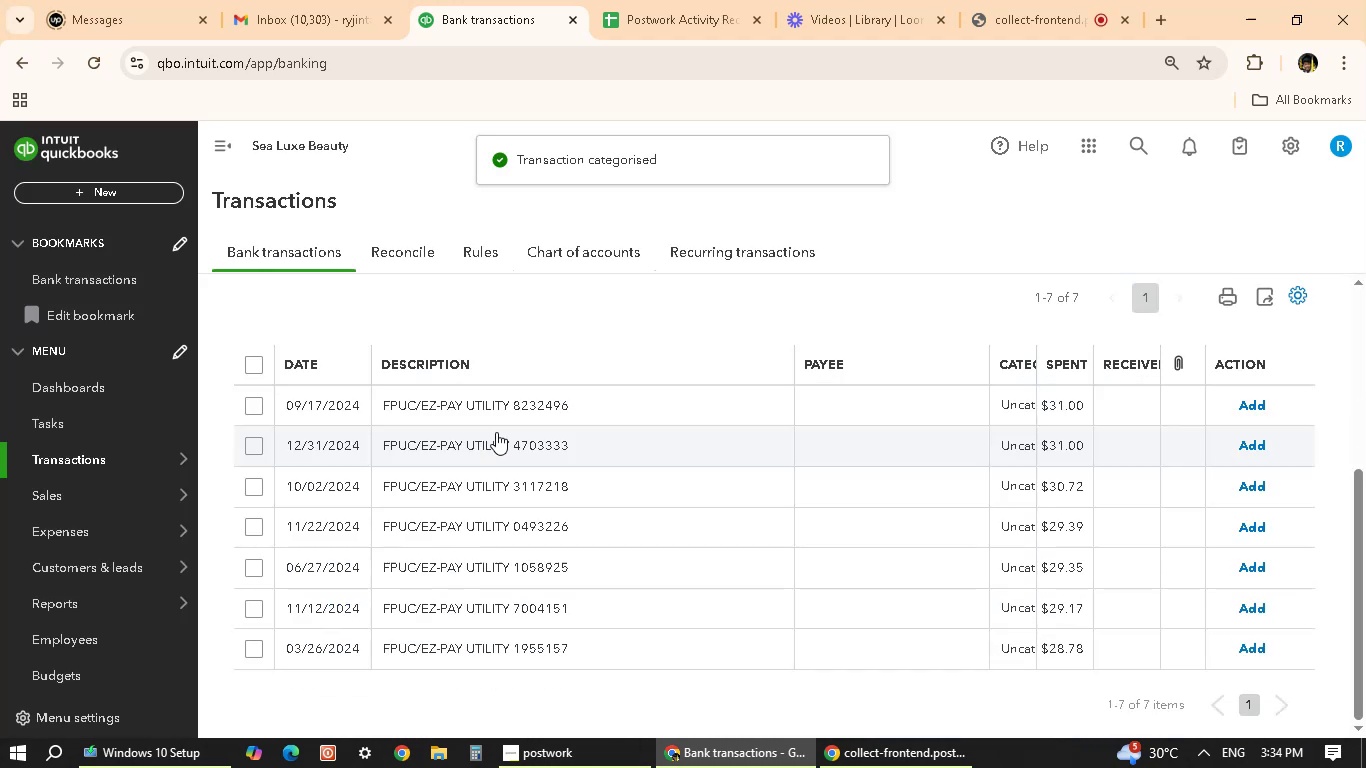 
scroll: coordinate [467, 500], scroll_direction: up, amount: 1.0
 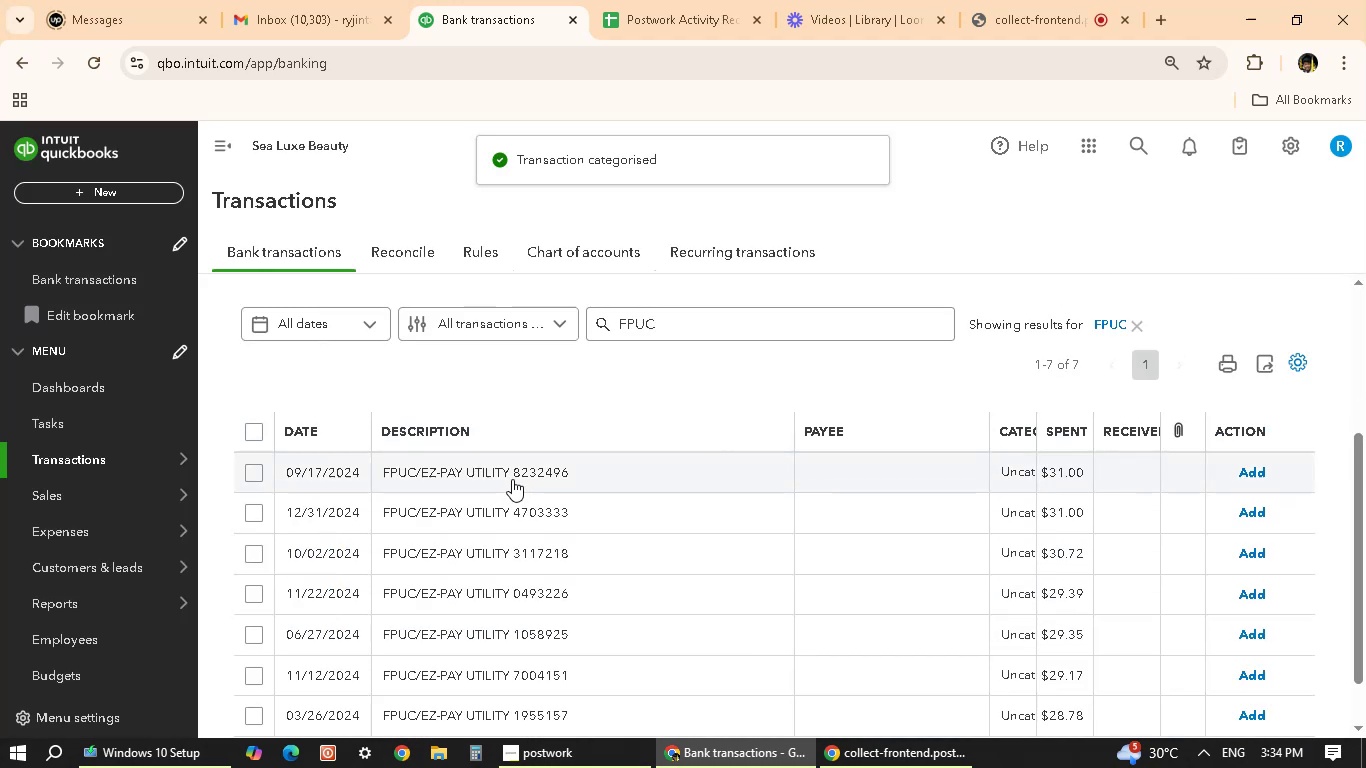 
left_click([528, 468])
 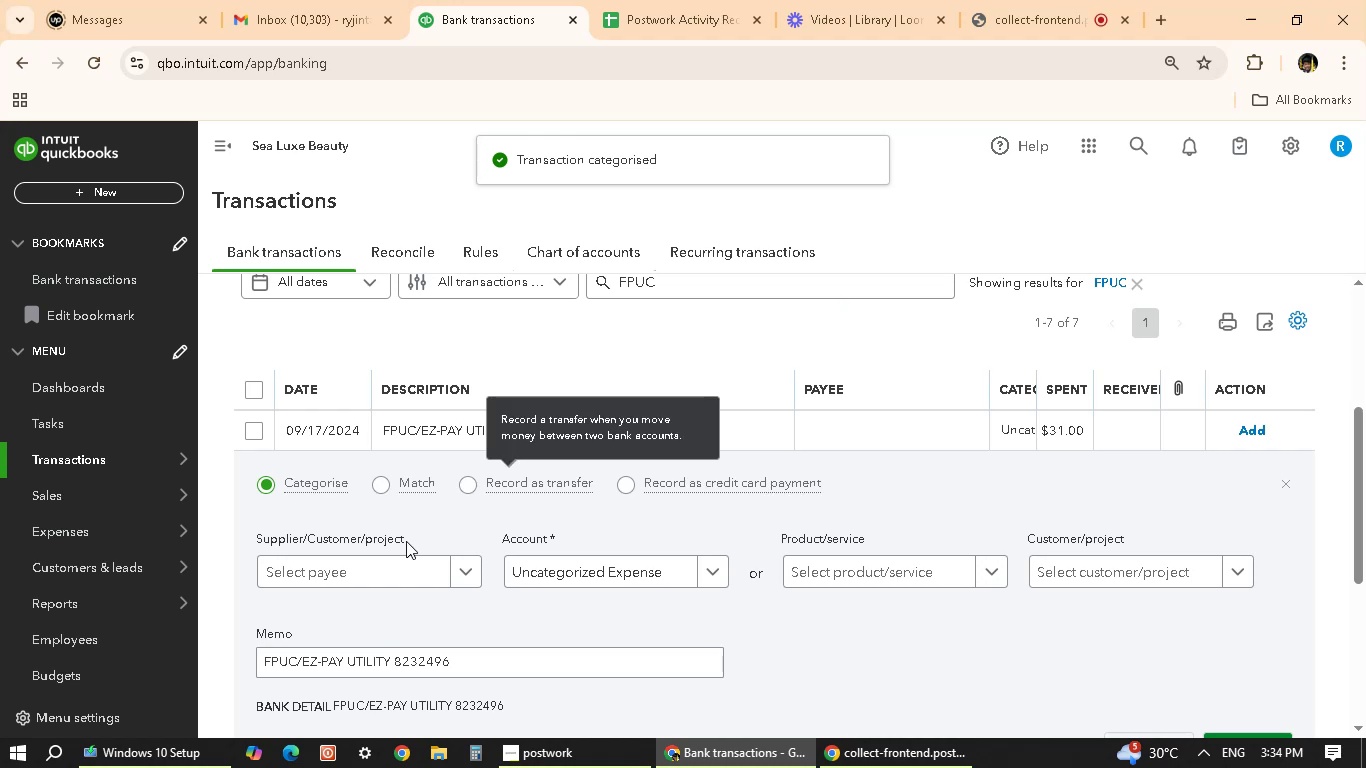 
left_click([386, 574])
 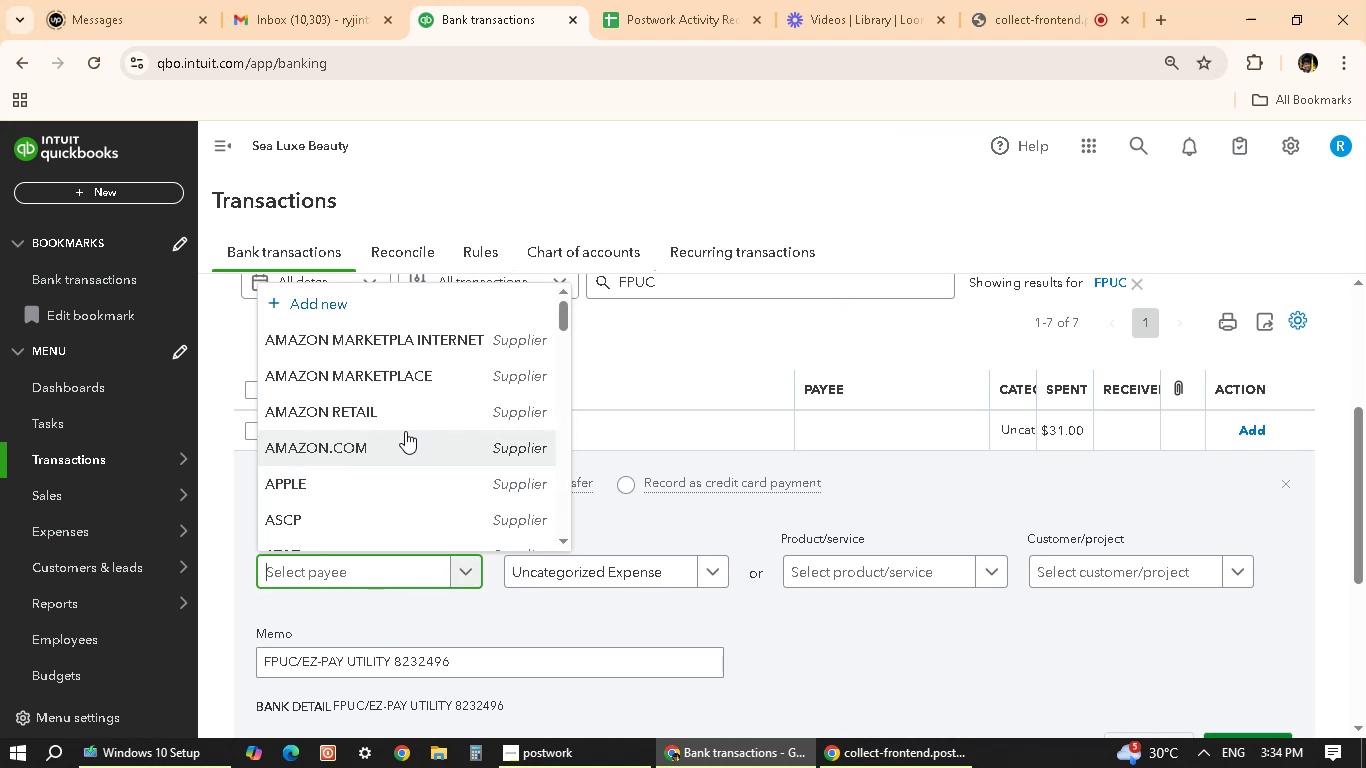 
type(FPUC)
 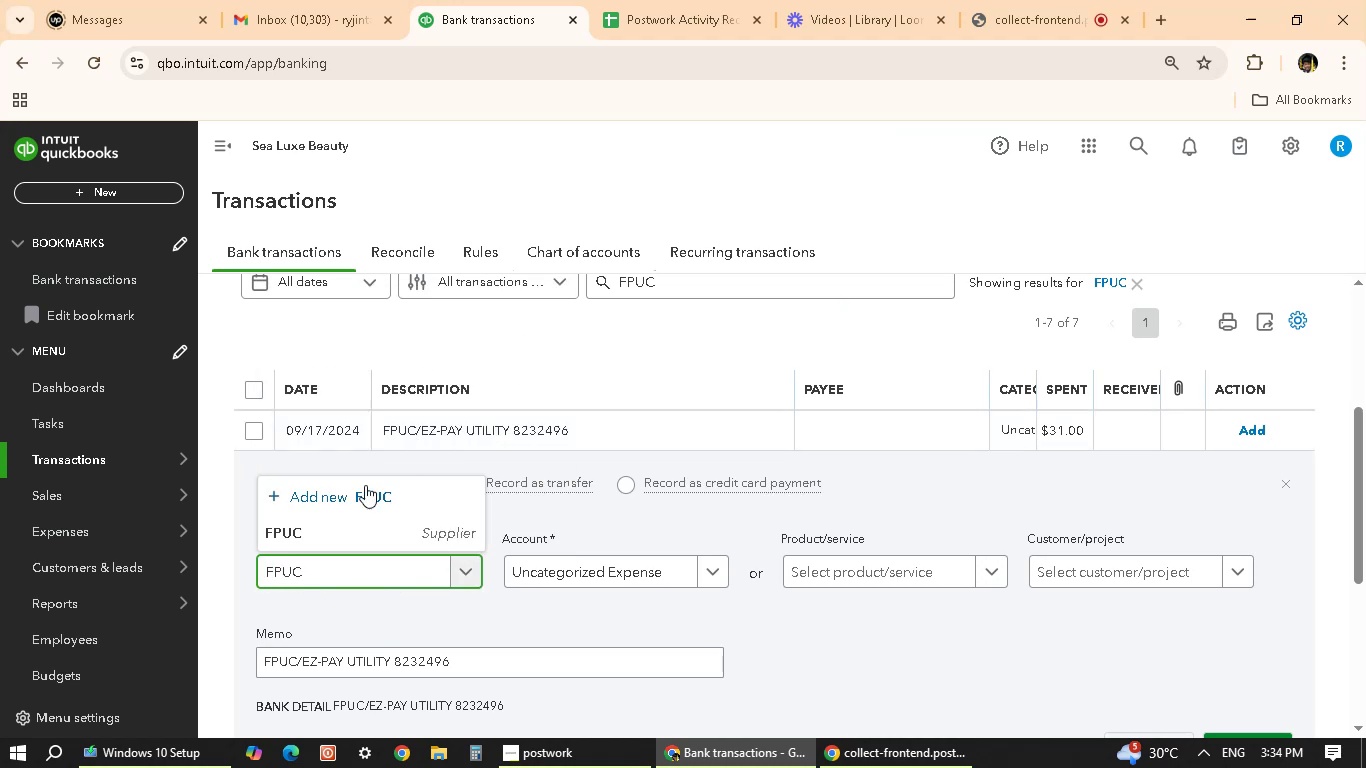 
left_click([334, 533])
 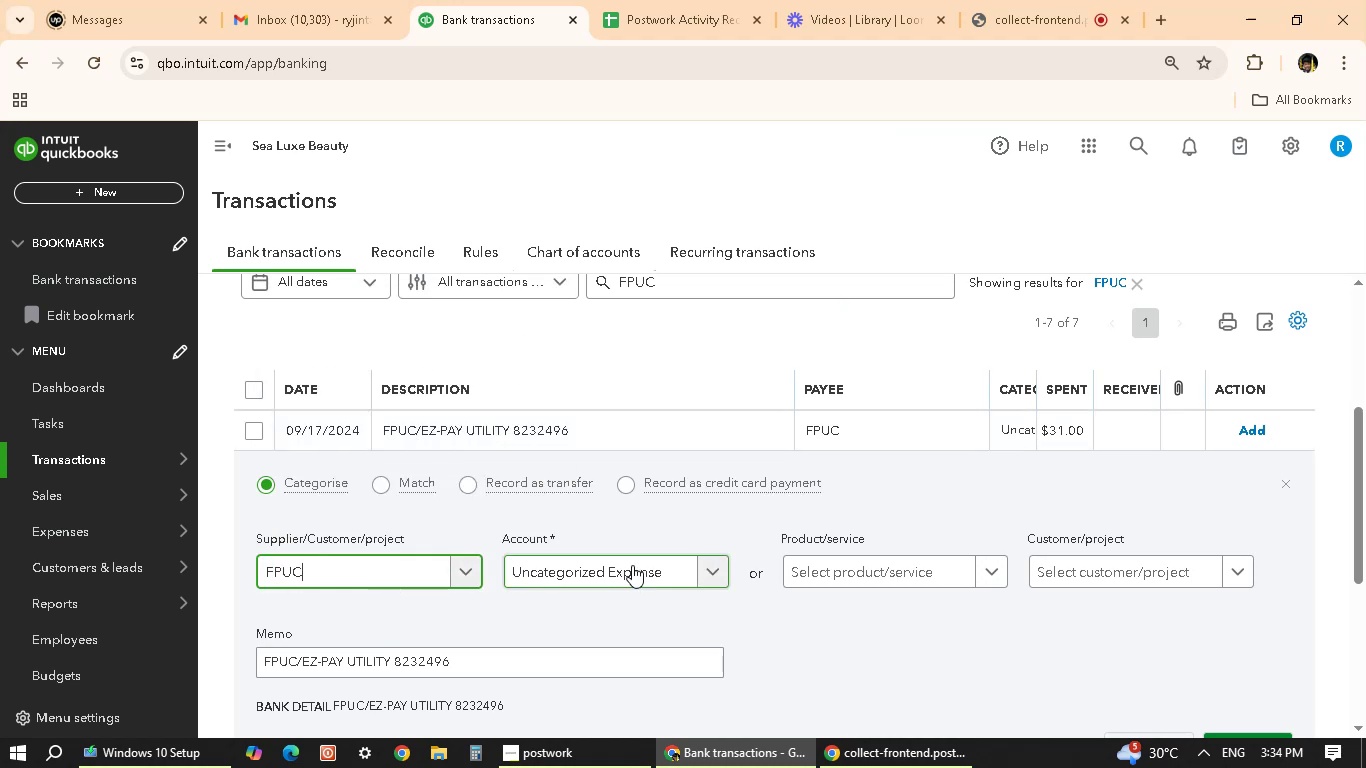 
left_click([633, 567])
 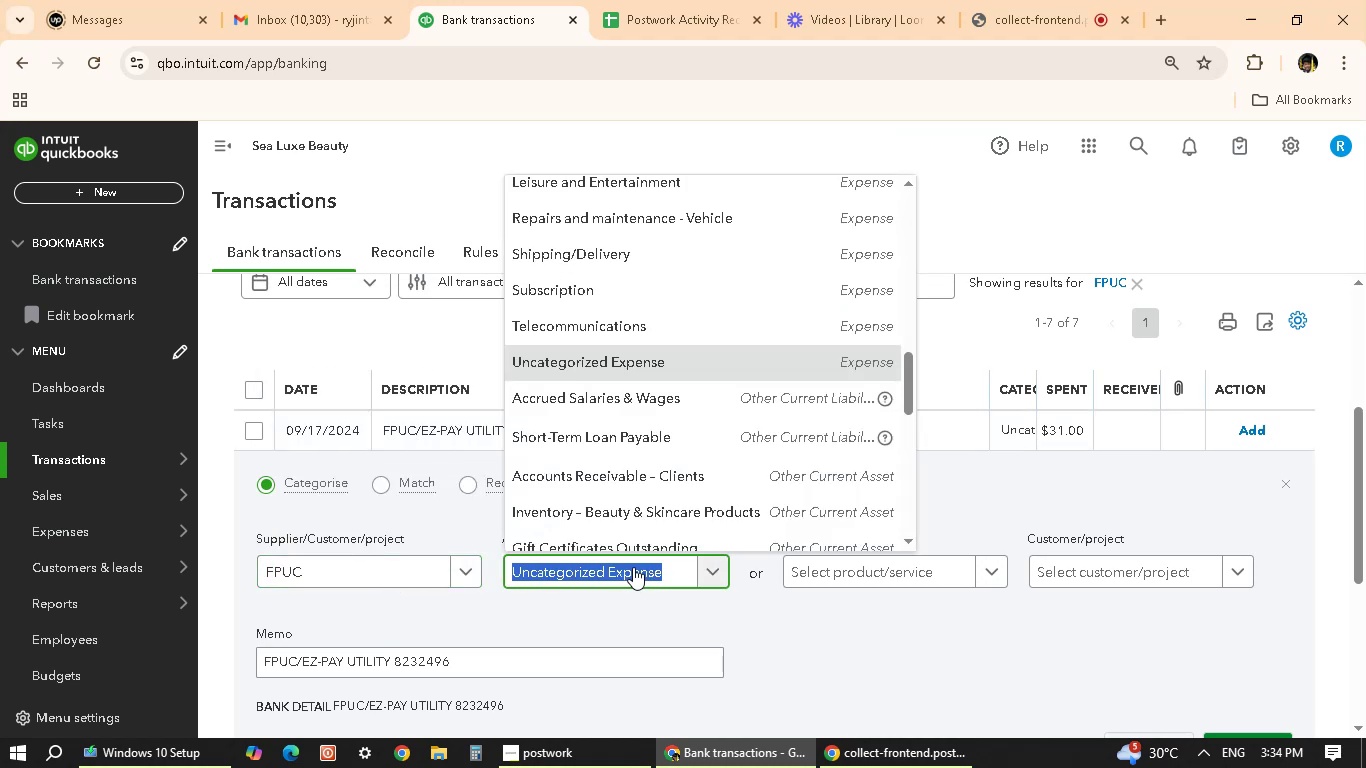 
type(REPAI)
 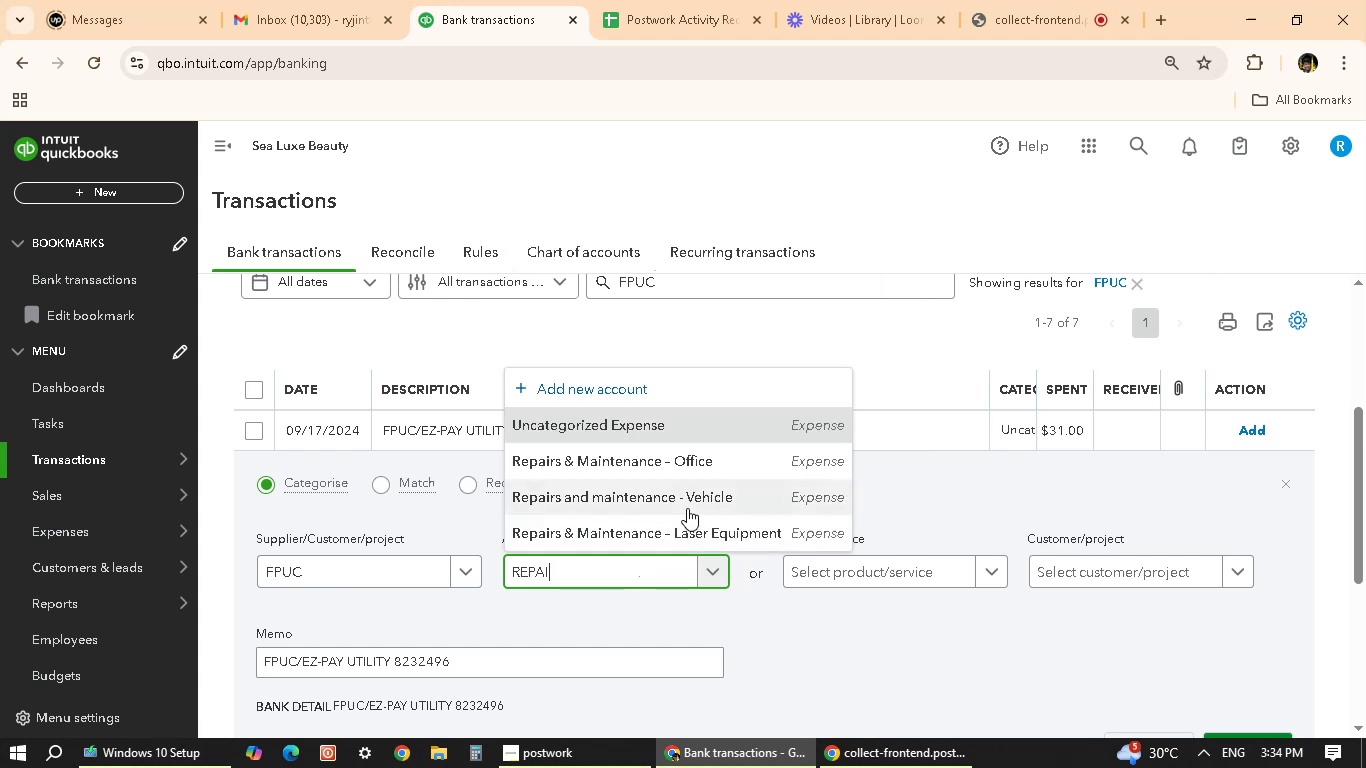 
left_click([719, 470])
 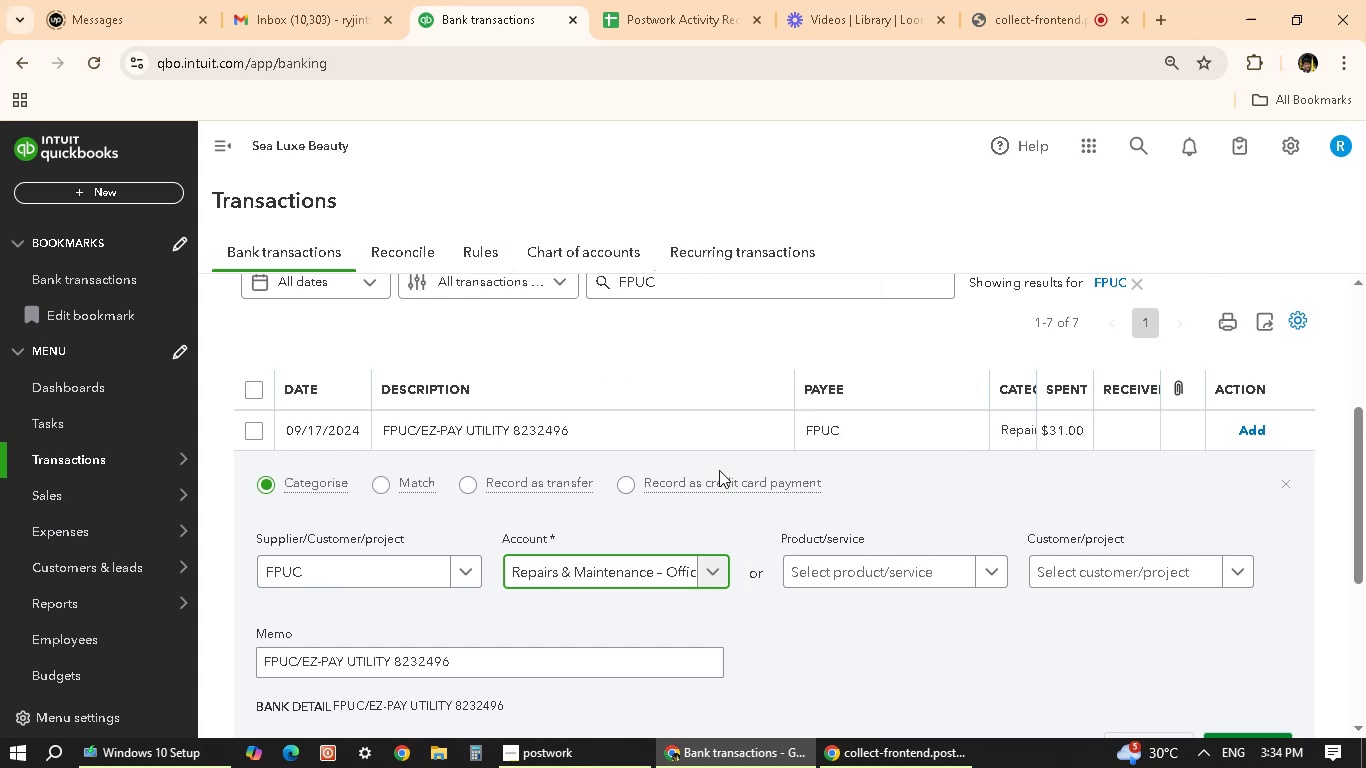 
scroll: coordinate [725, 484], scroll_direction: down, amount: 3.0
 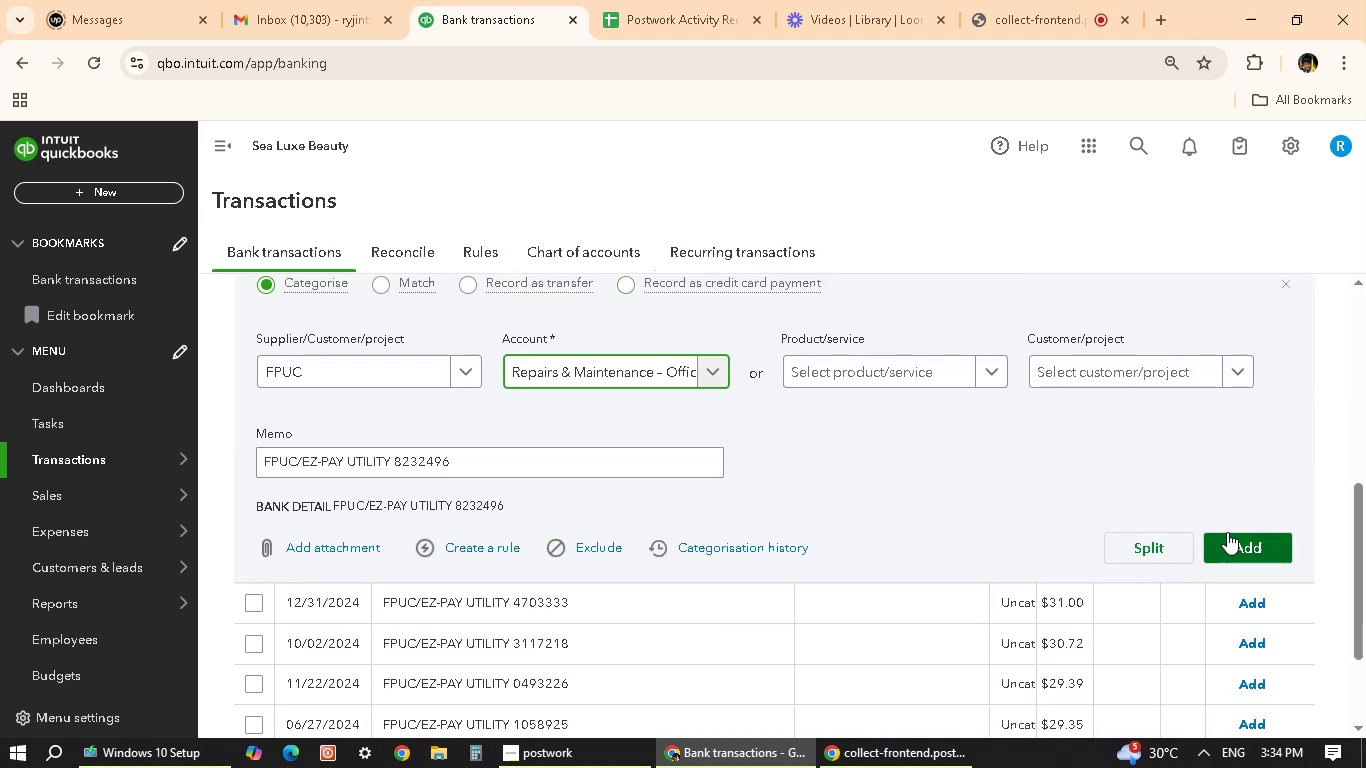 
left_click([1235, 534])
 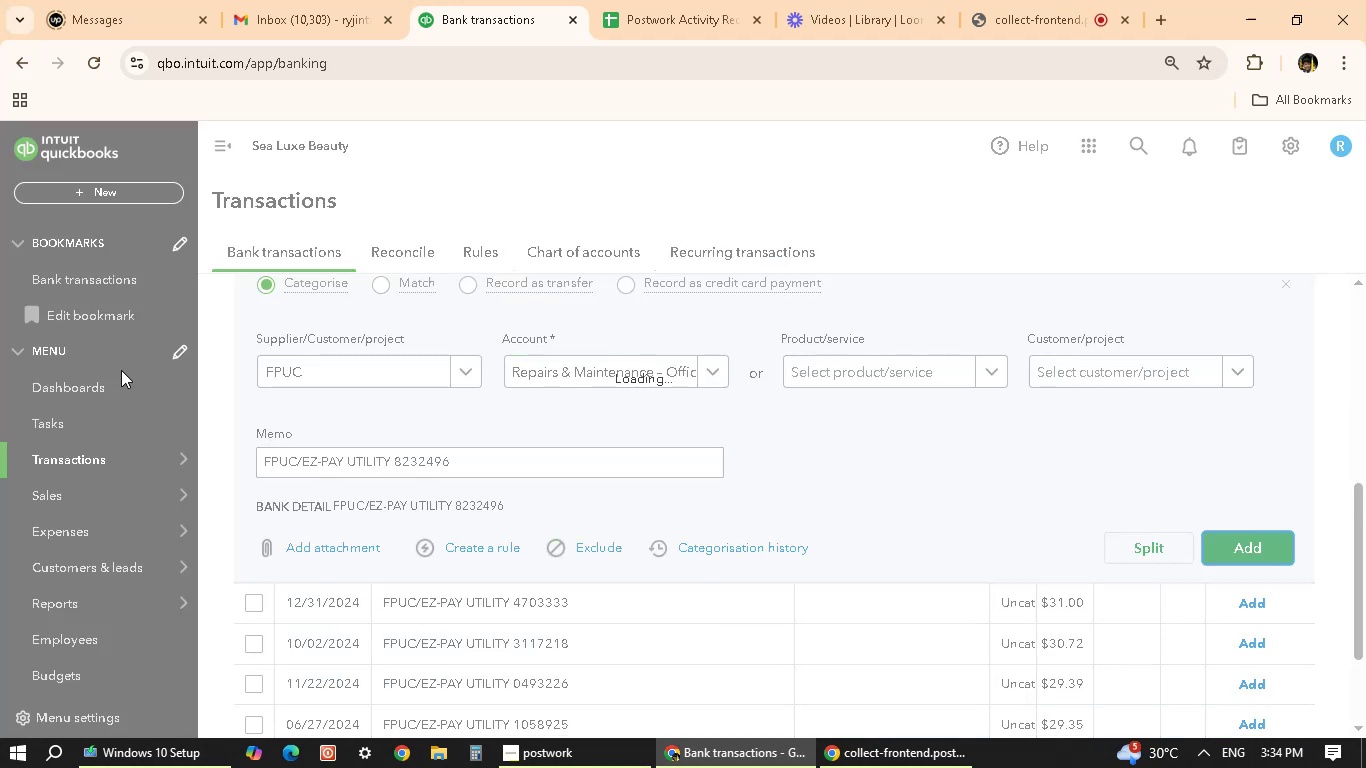 
scroll: coordinate [261, 507], scroll_direction: up, amount: 1.0
 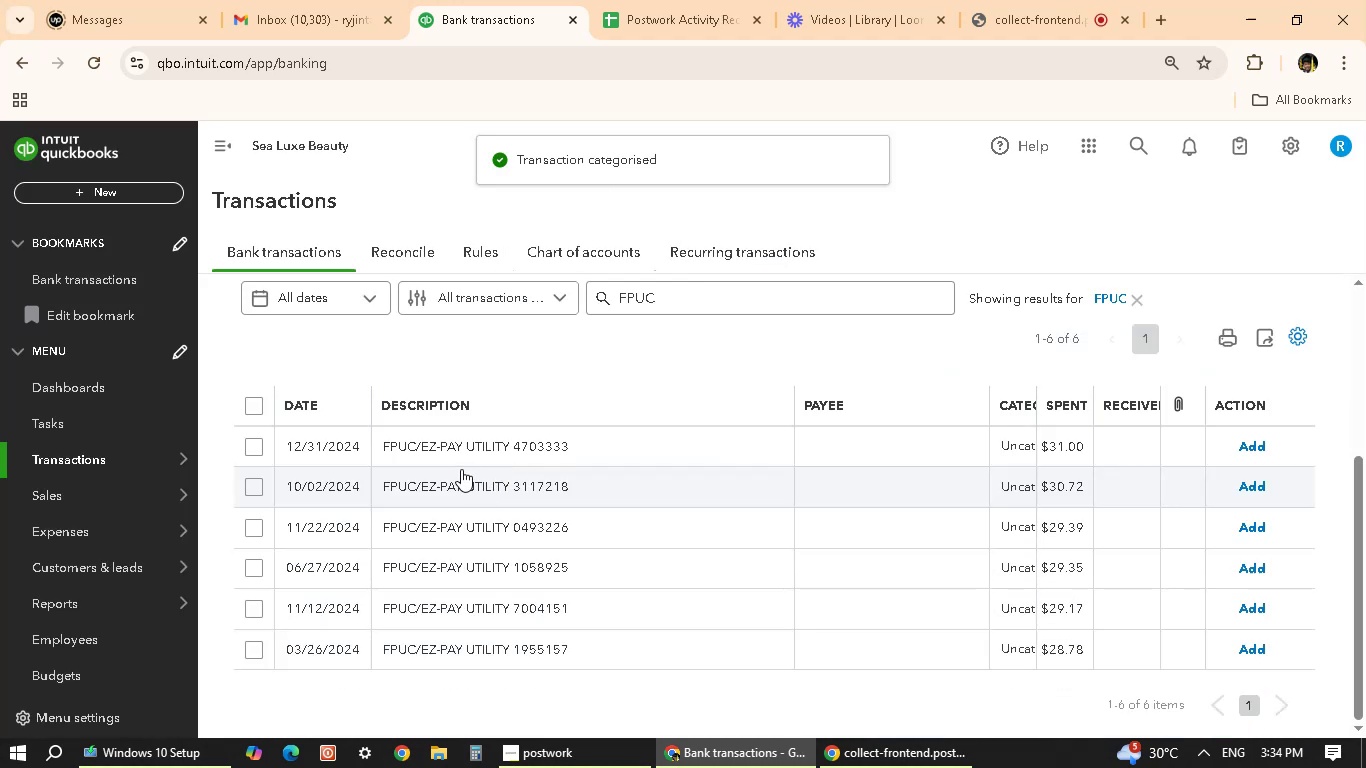 
left_click([458, 462])
 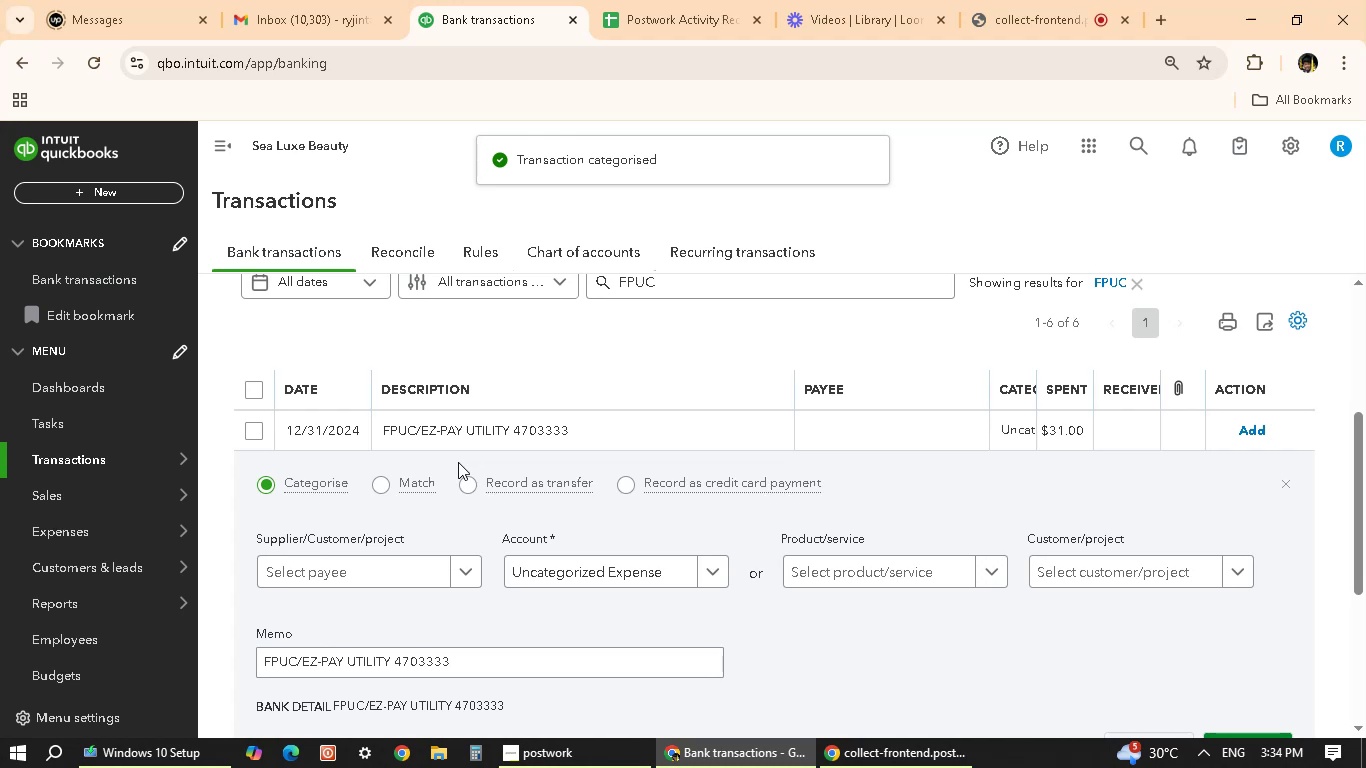 
left_click([407, 576])
 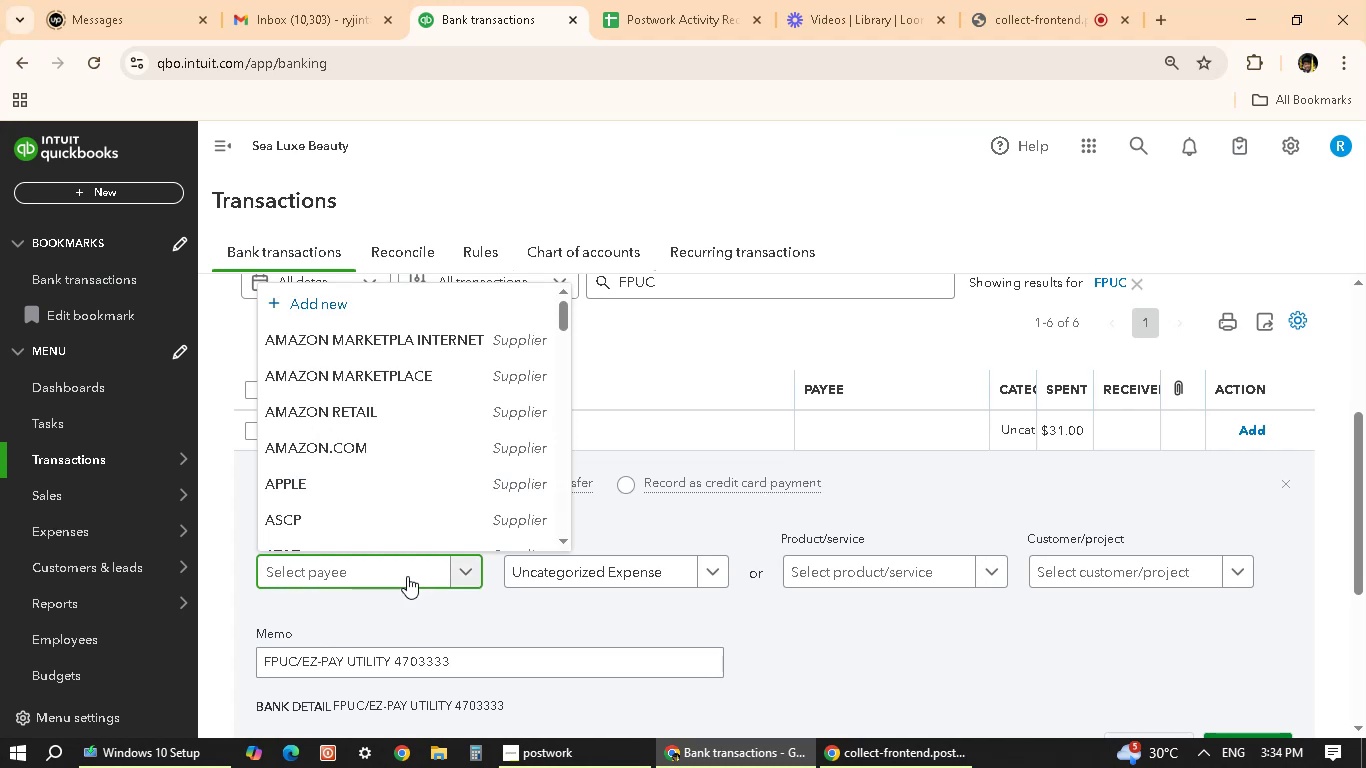 
type(FPUC)
 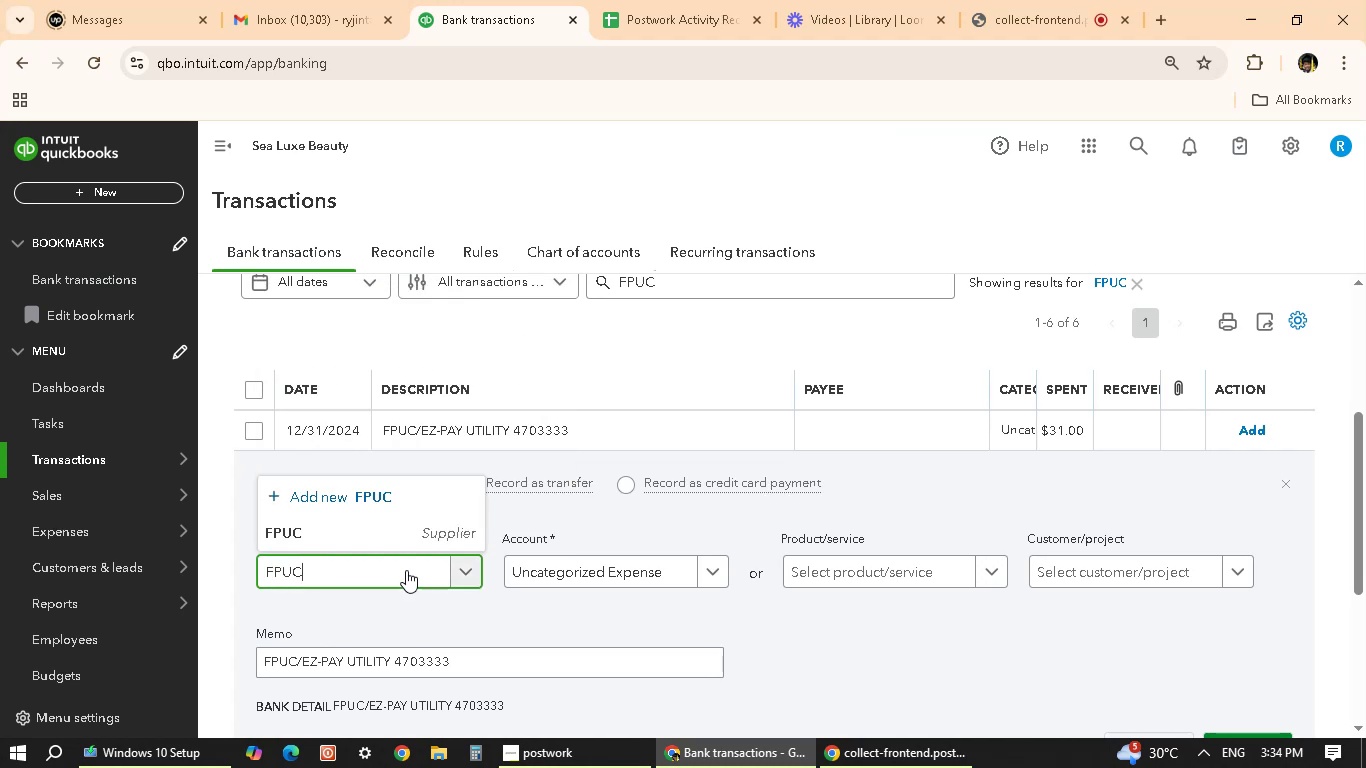 
left_click([422, 524])
 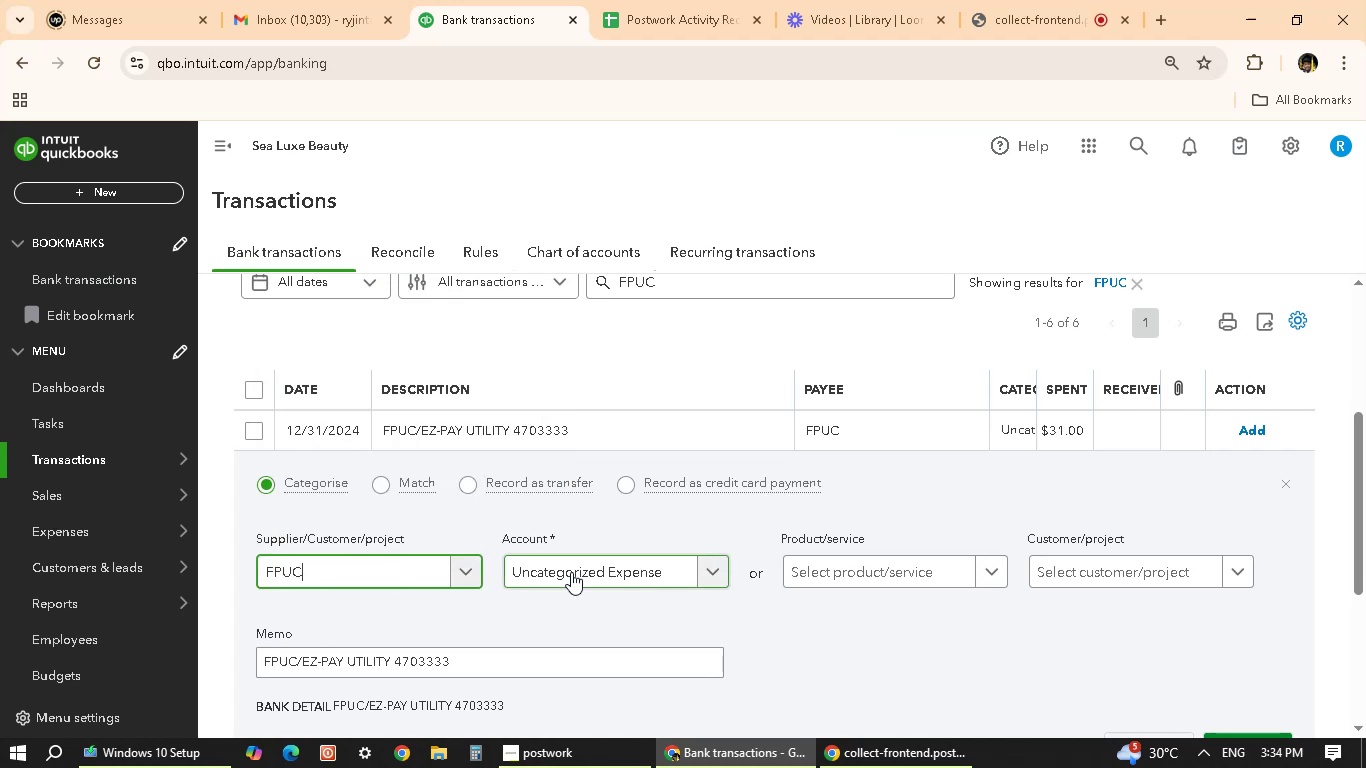 
left_click([571, 572])
 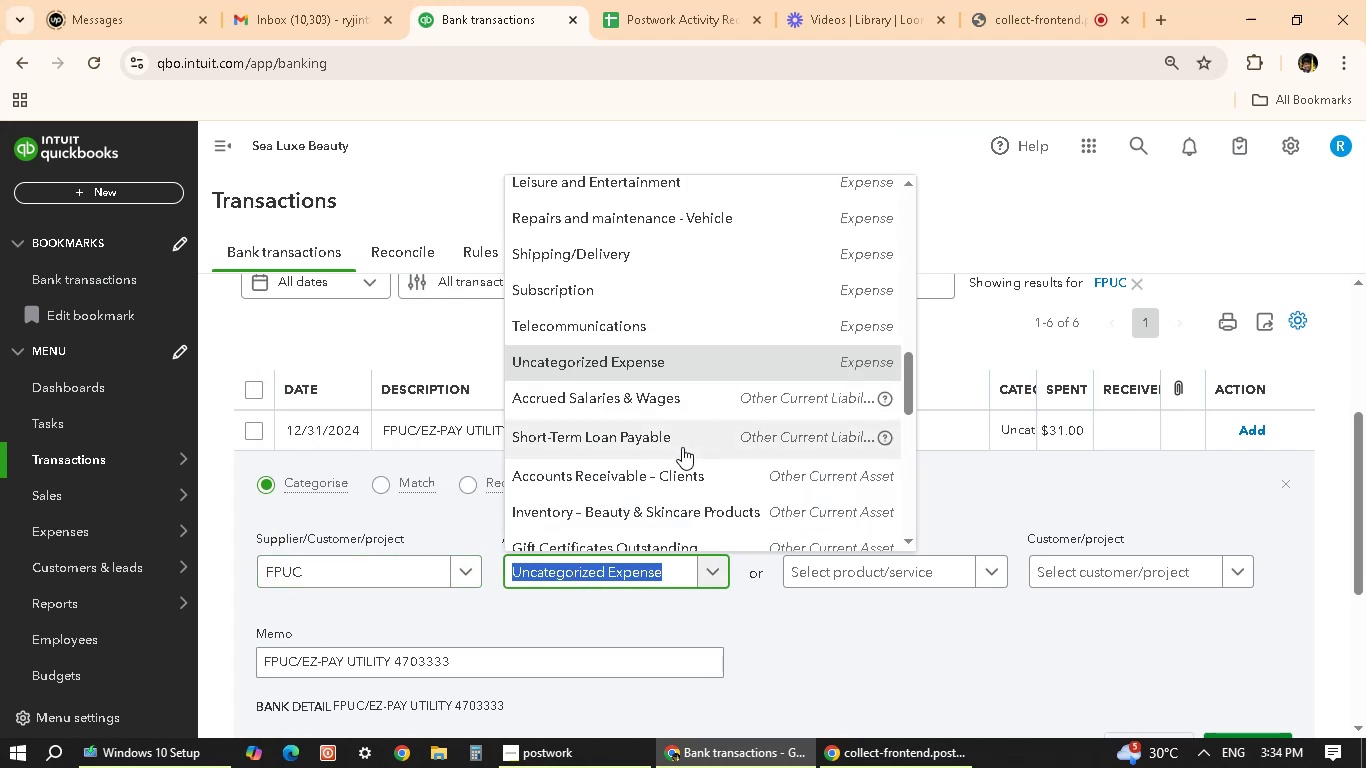 
type(E)
key(Backspace)
type(REPAIRS)
 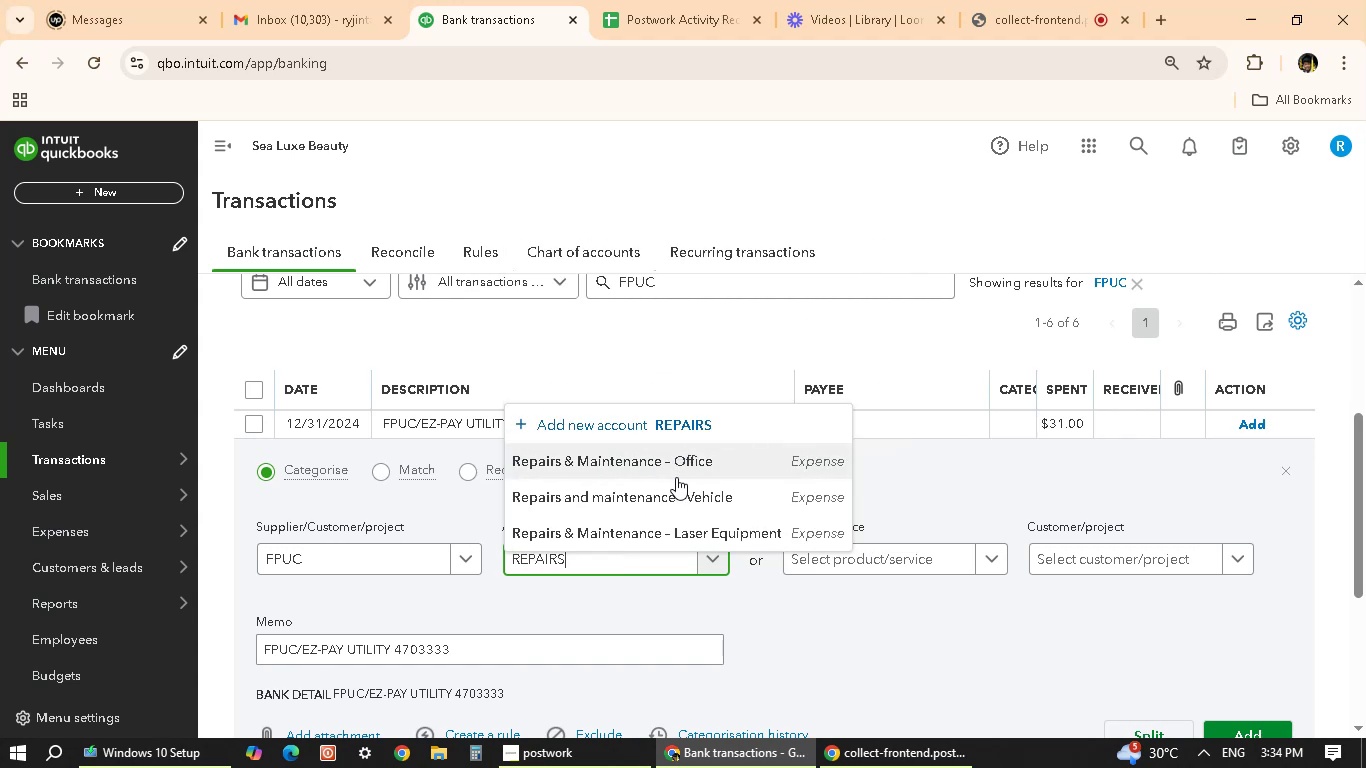 
left_click([676, 477])
 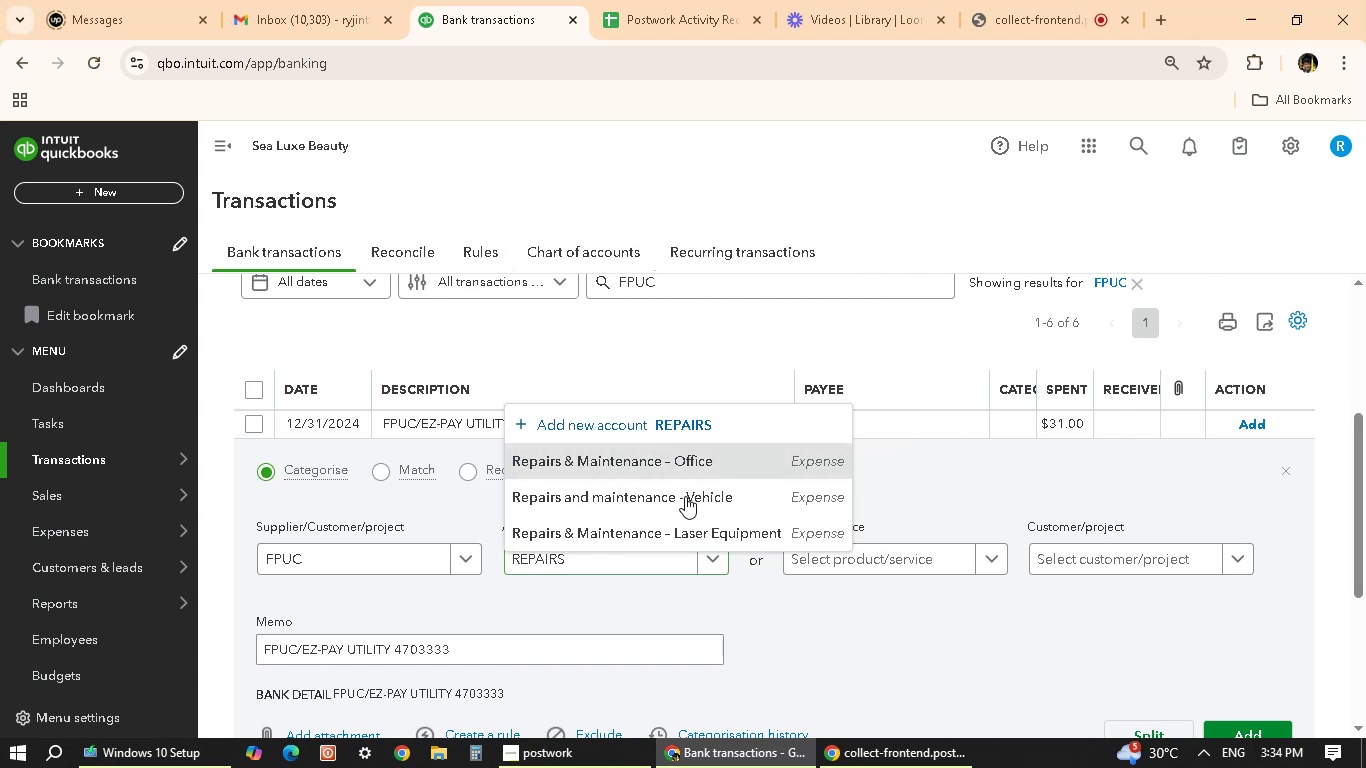 
scroll: coordinate [738, 542], scroll_direction: down, amount: 2.0
 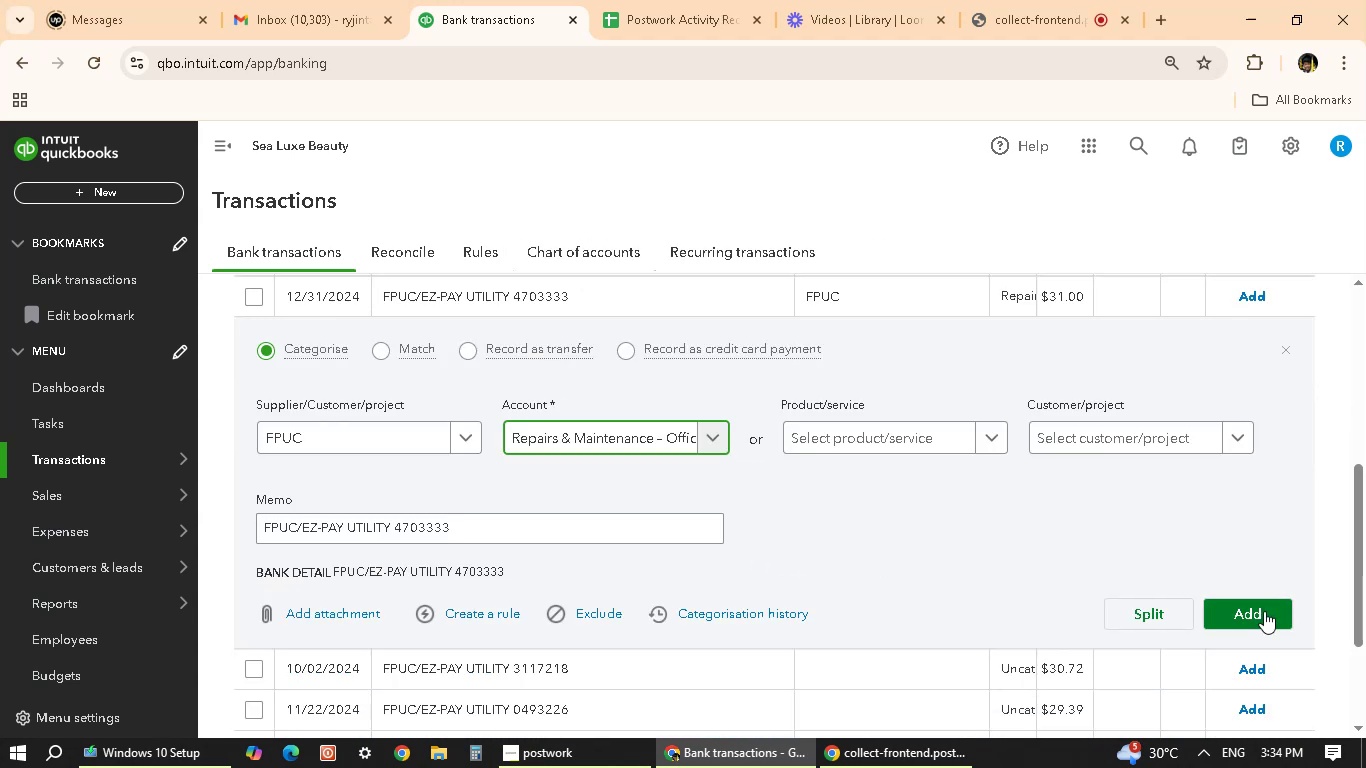 
left_click([1265, 625])
 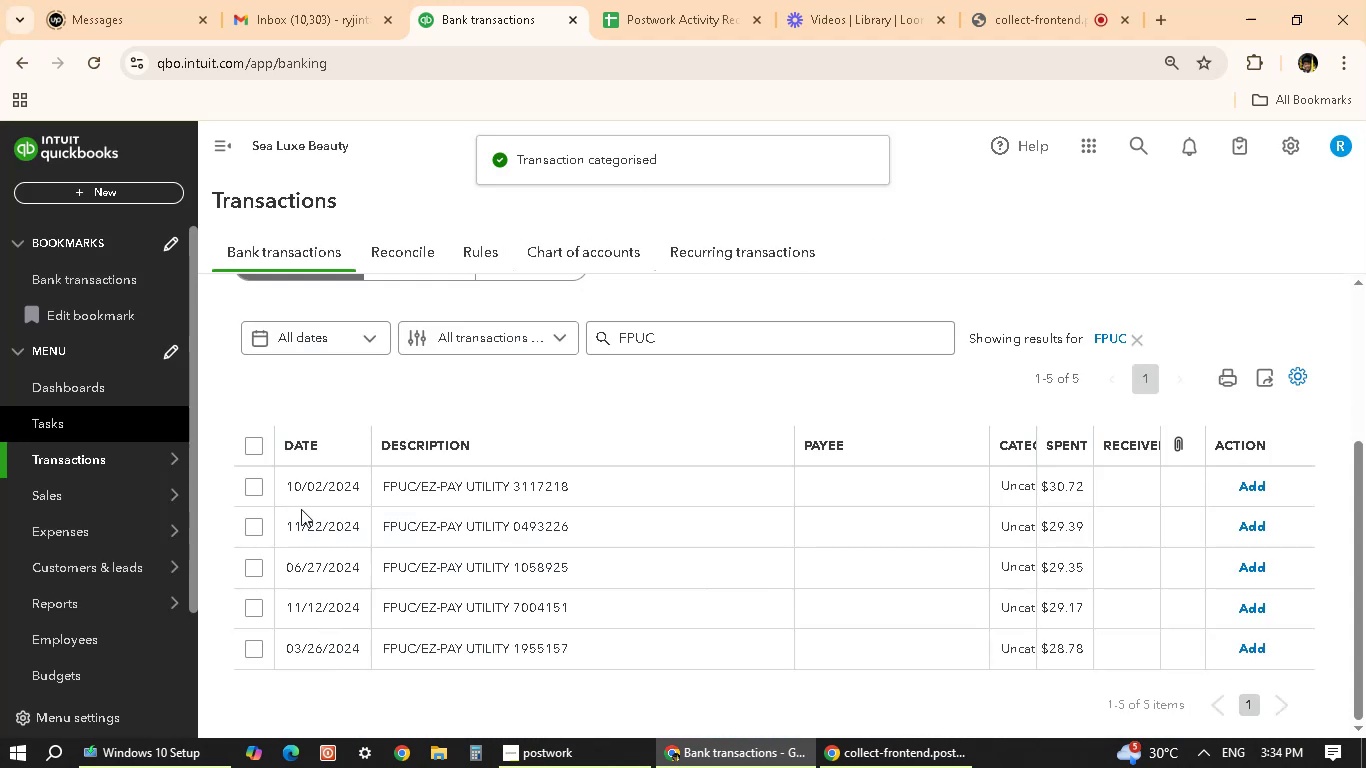 
left_click([380, 486])
 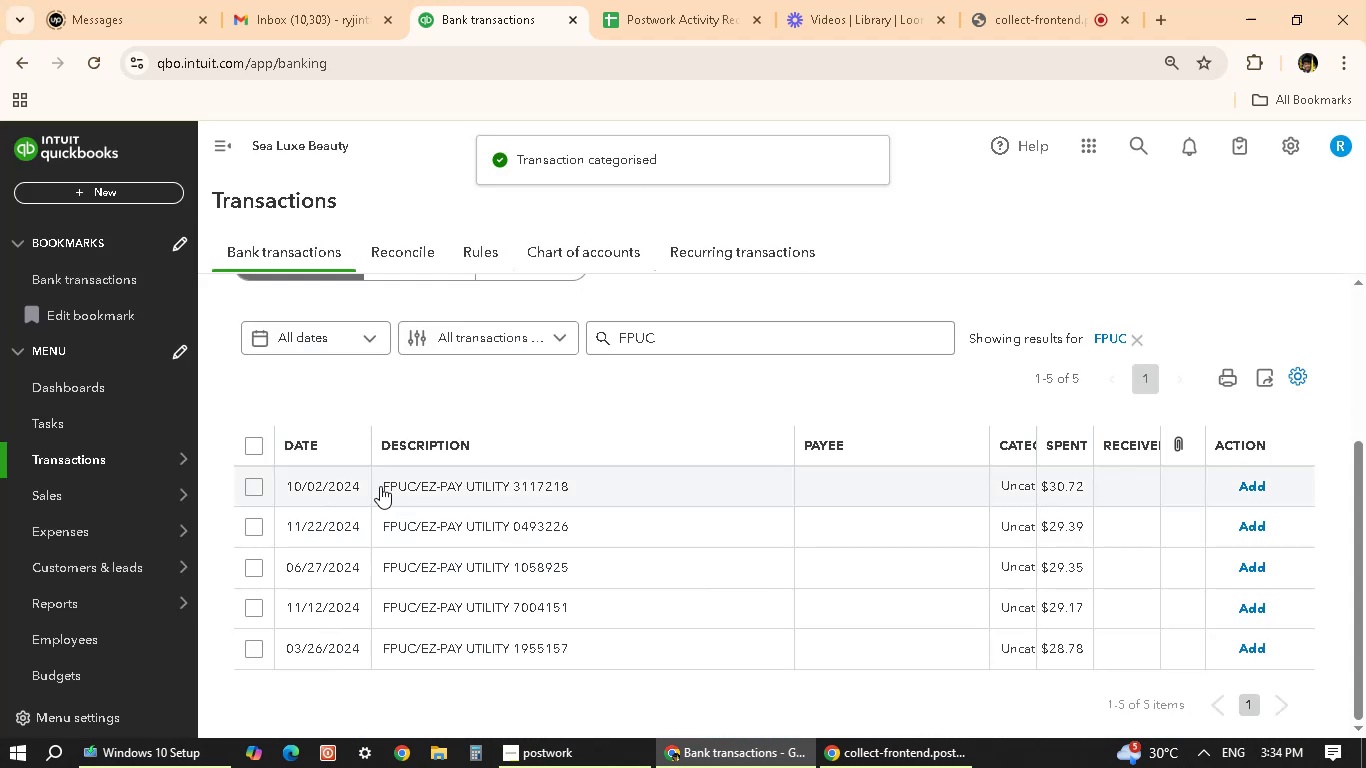 
mouse_move([405, 477])
 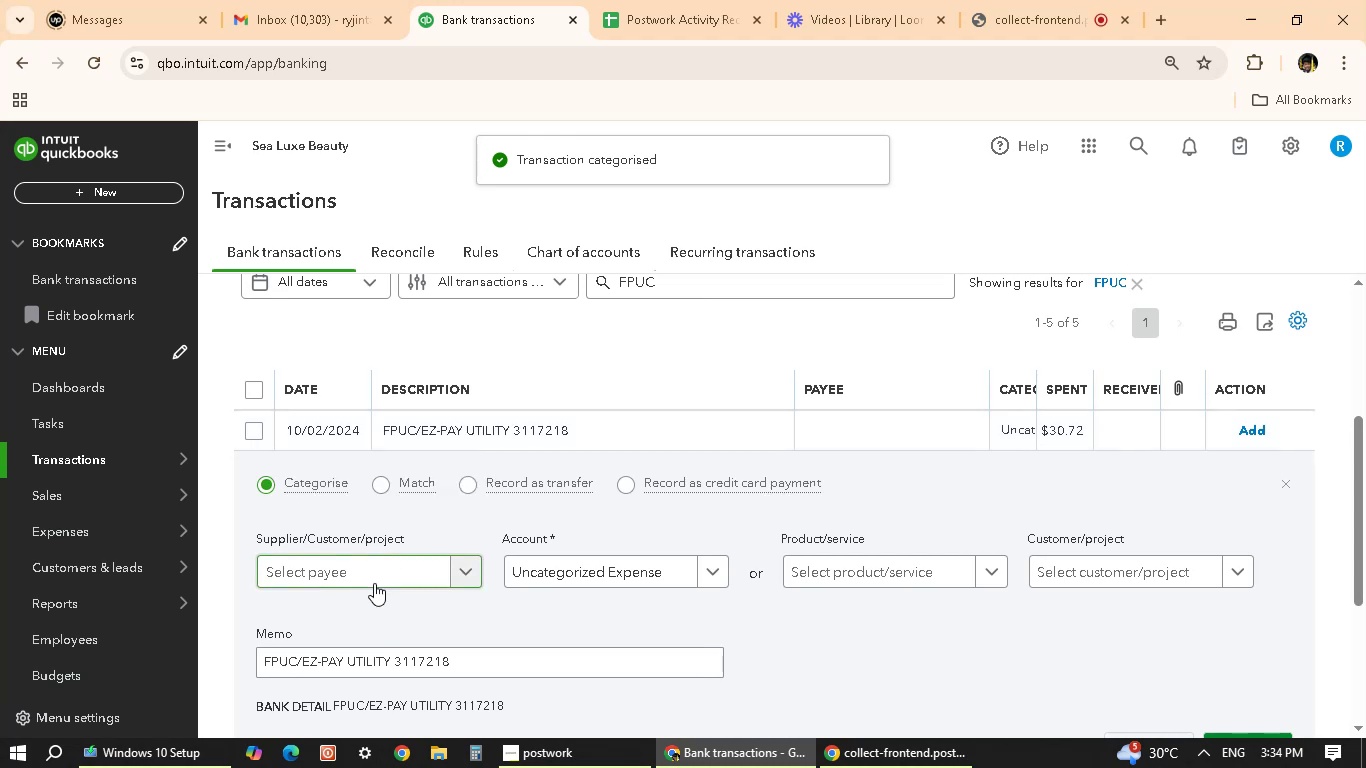 
left_click([374, 583])
 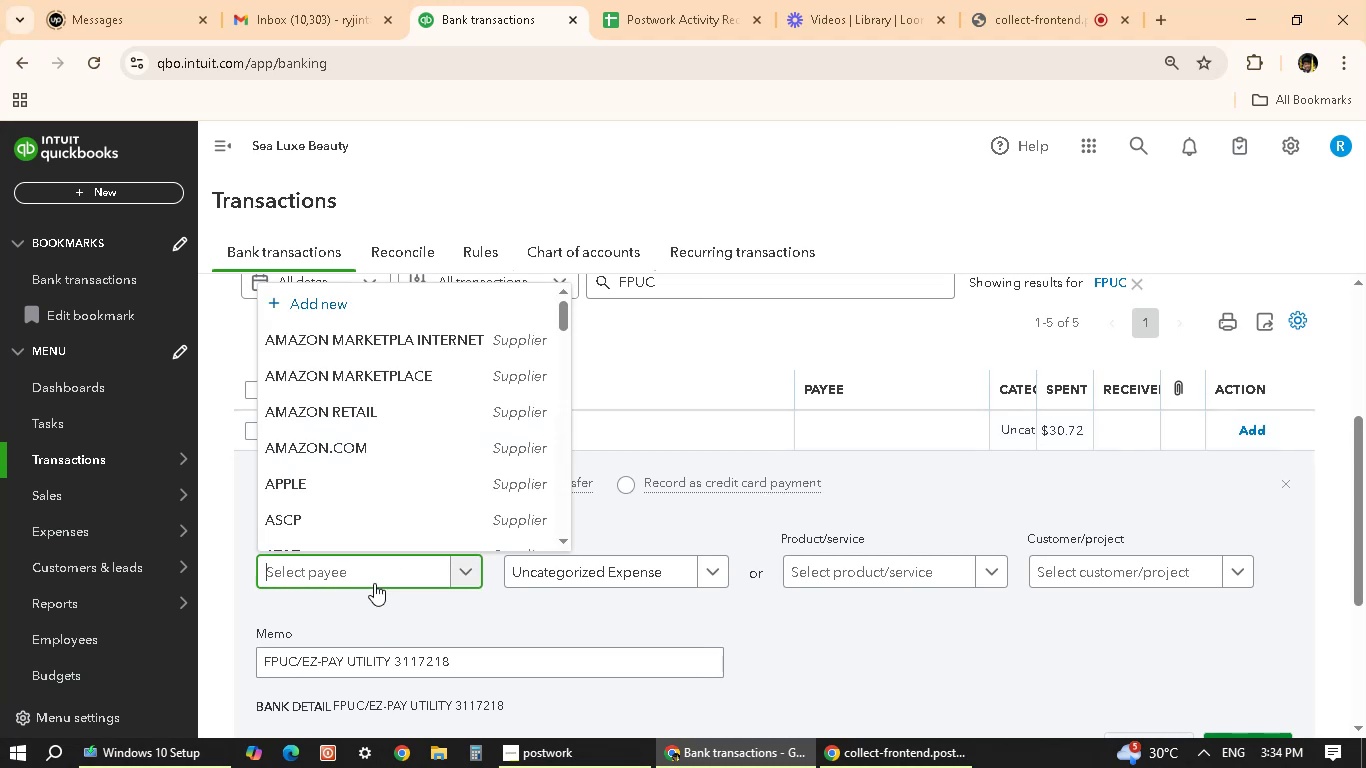 
type(FPUC)
 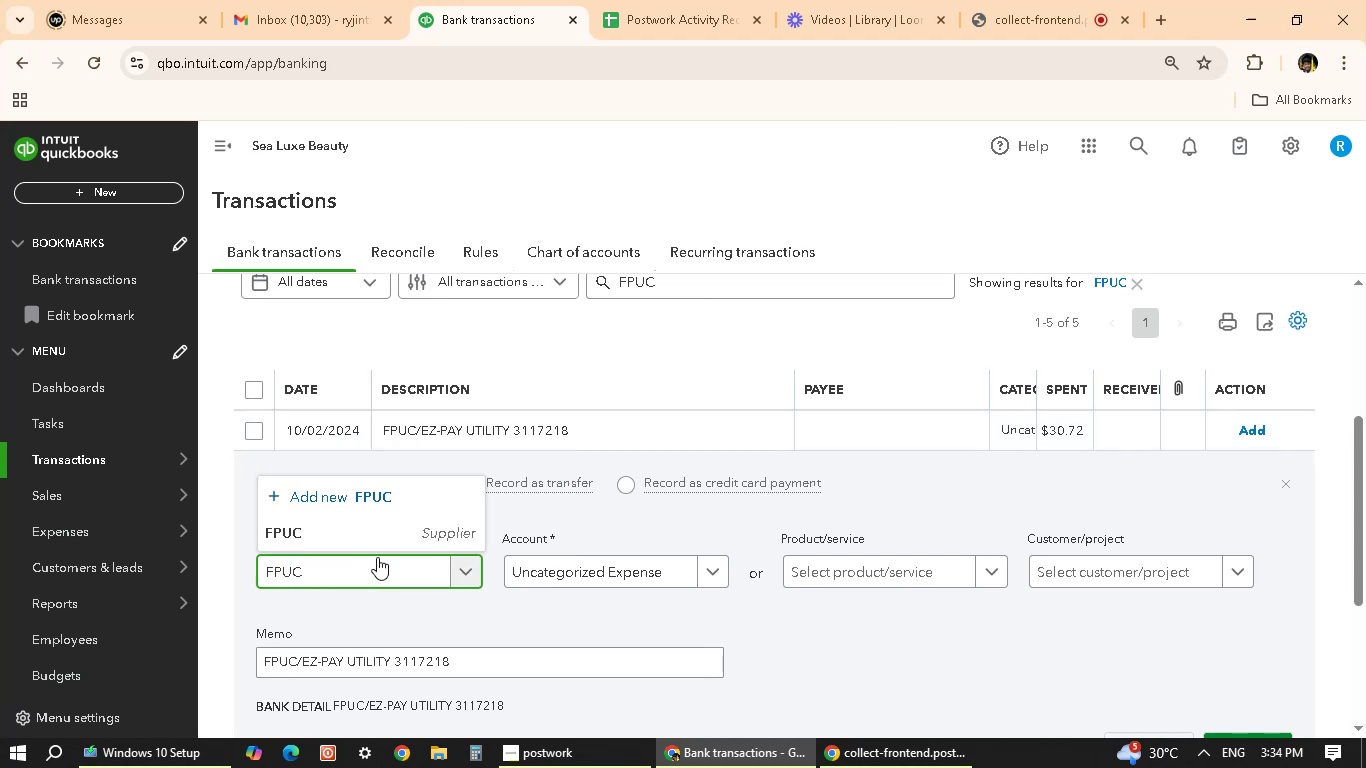 
left_click([374, 521])
 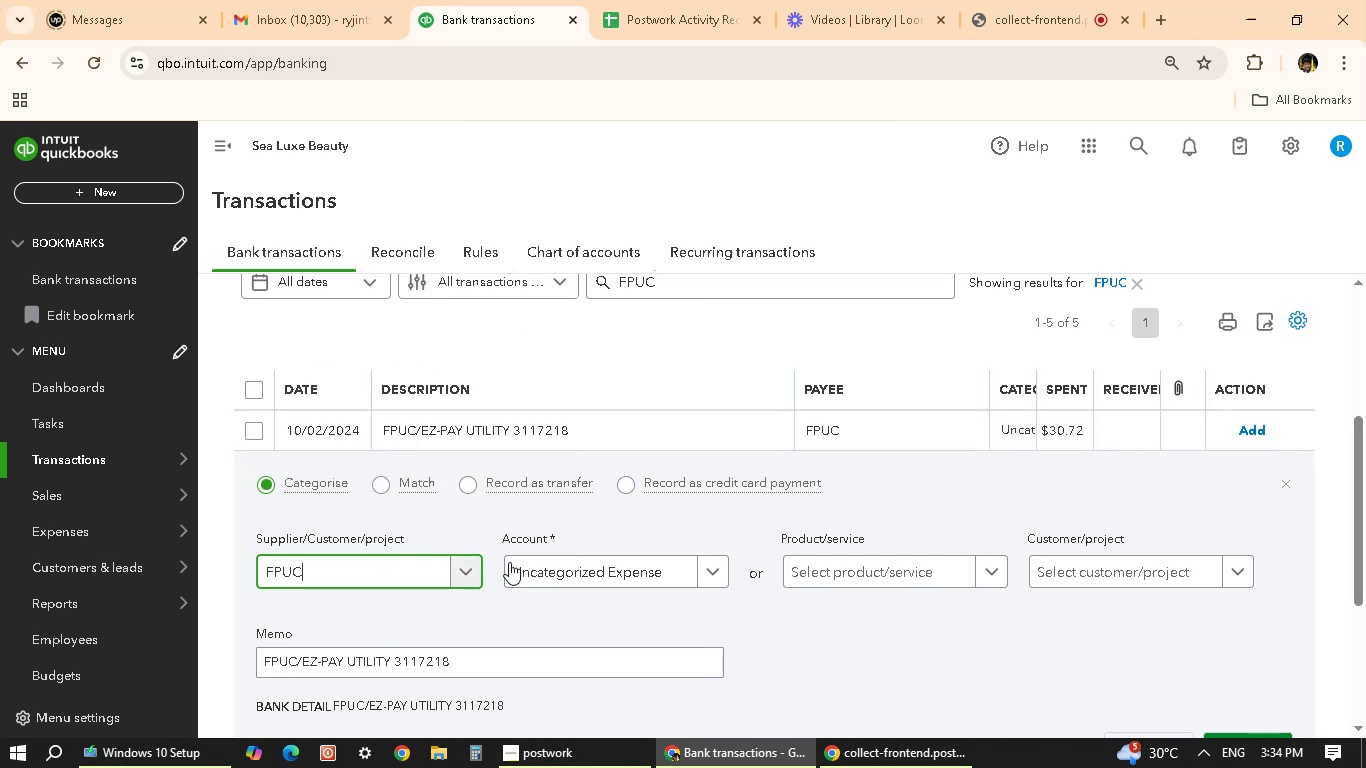 
left_click([535, 566])
 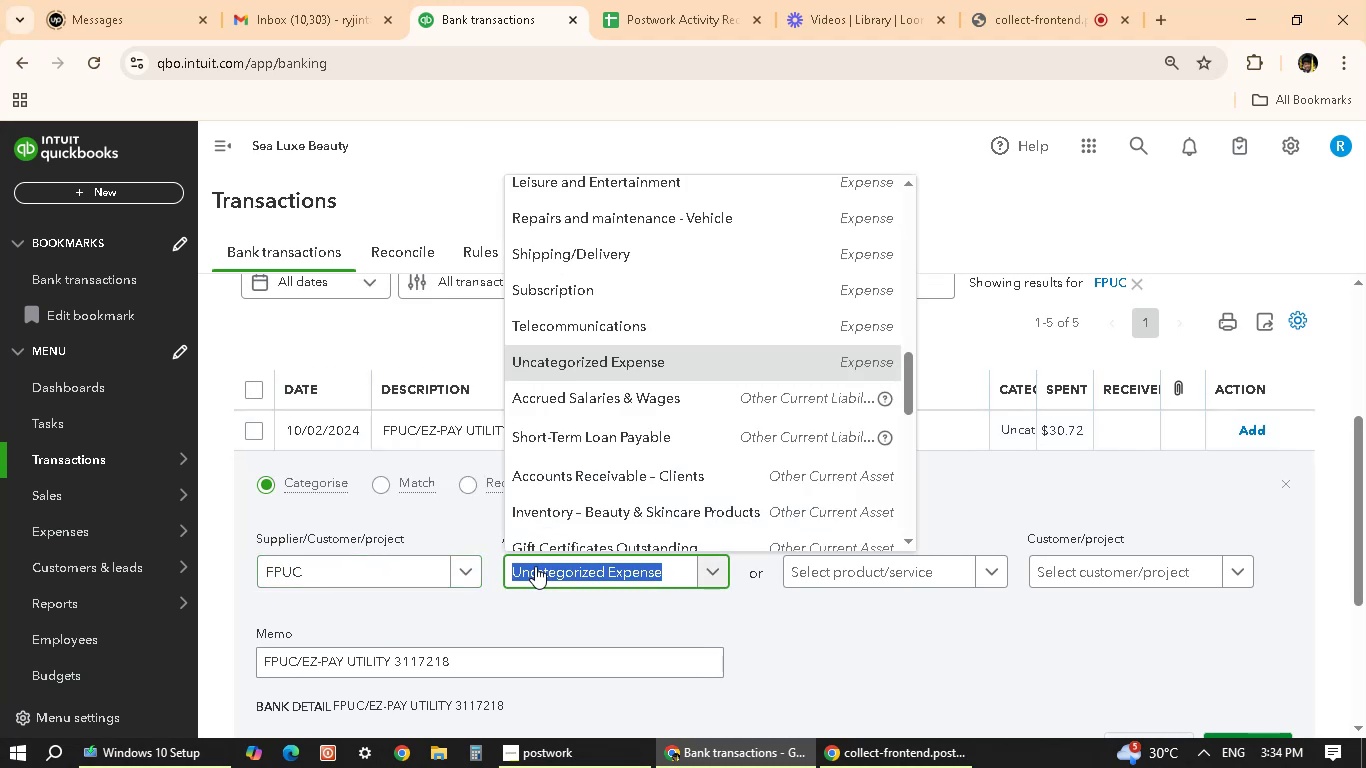 
type(REPAI)
 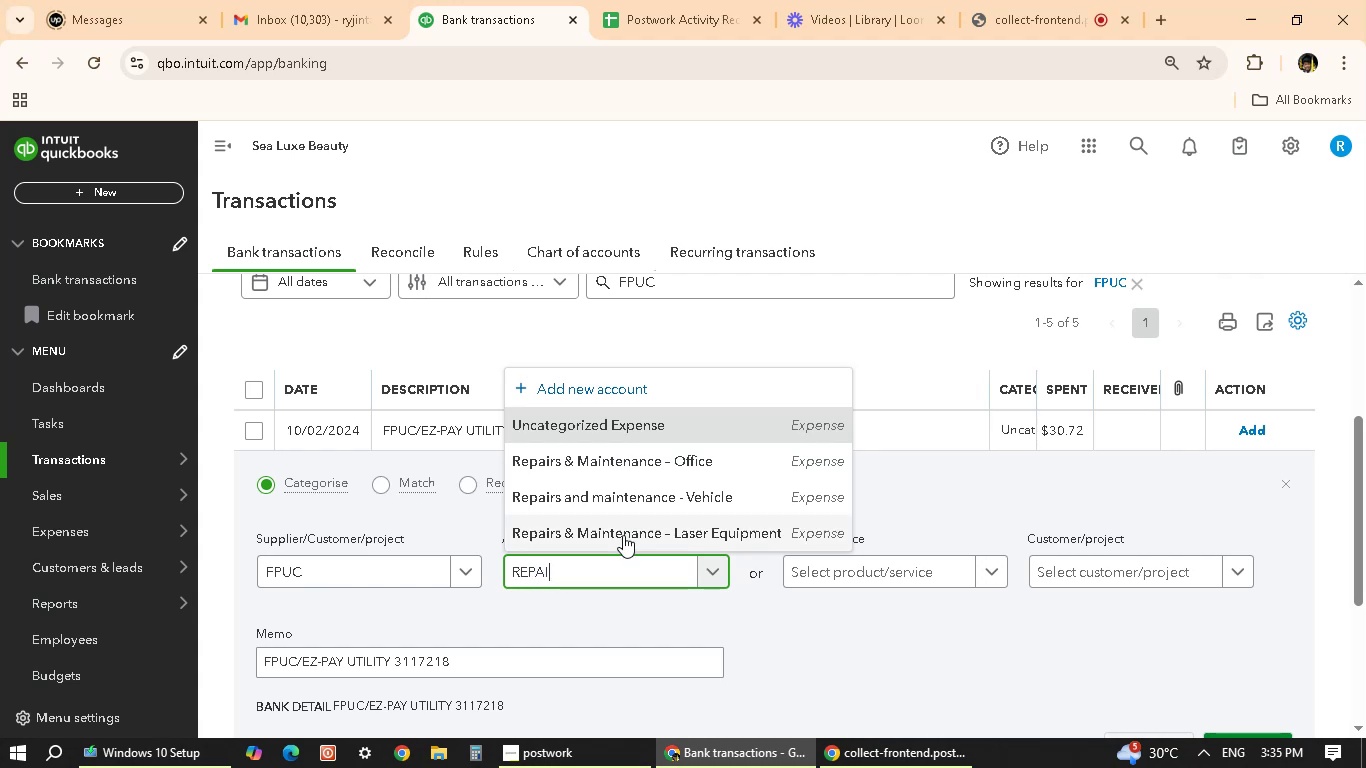 
left_click([667, 454])
 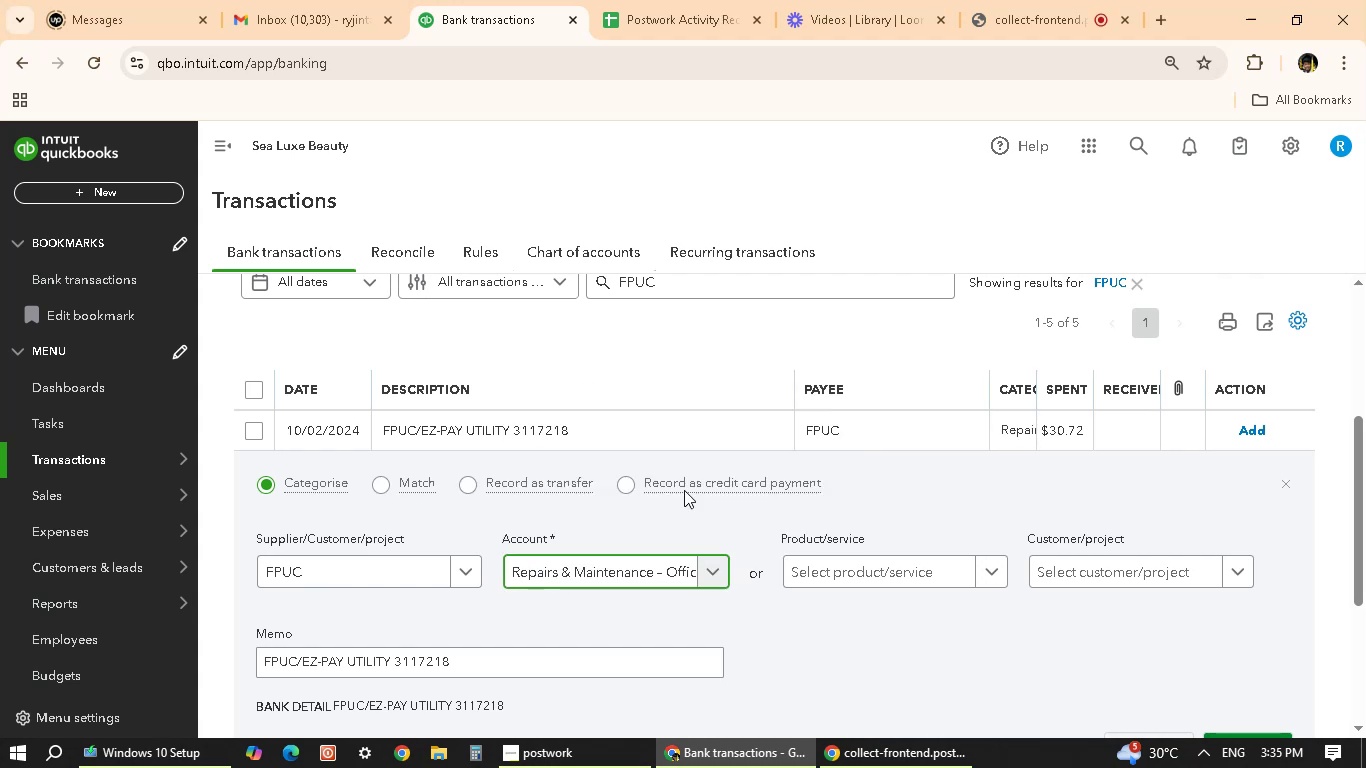 
scroll: coordinate [777, 574], scroll_direction: down, amount: 3.0
 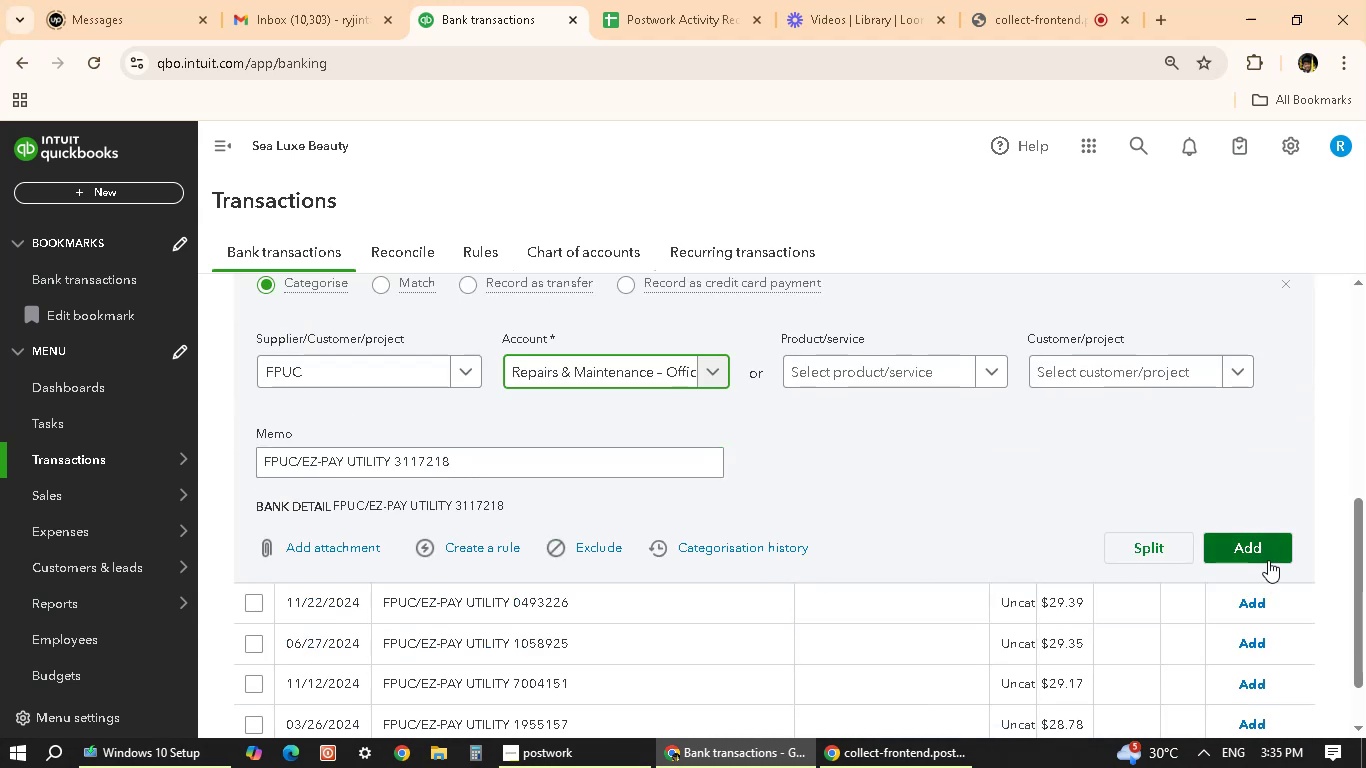 
left_click([1241, 546])
 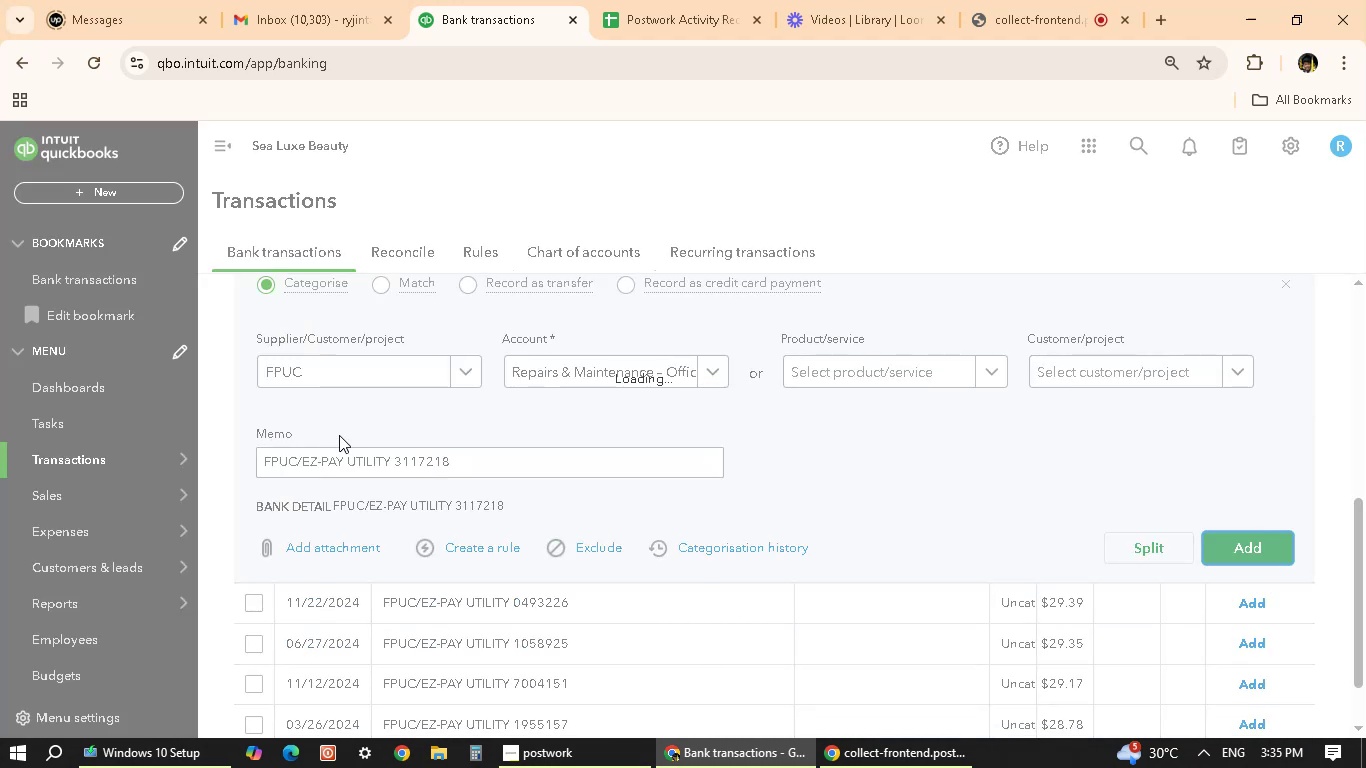 
scroll: coordinate [564, 573], scroll_direction: down, amount: 3.0
 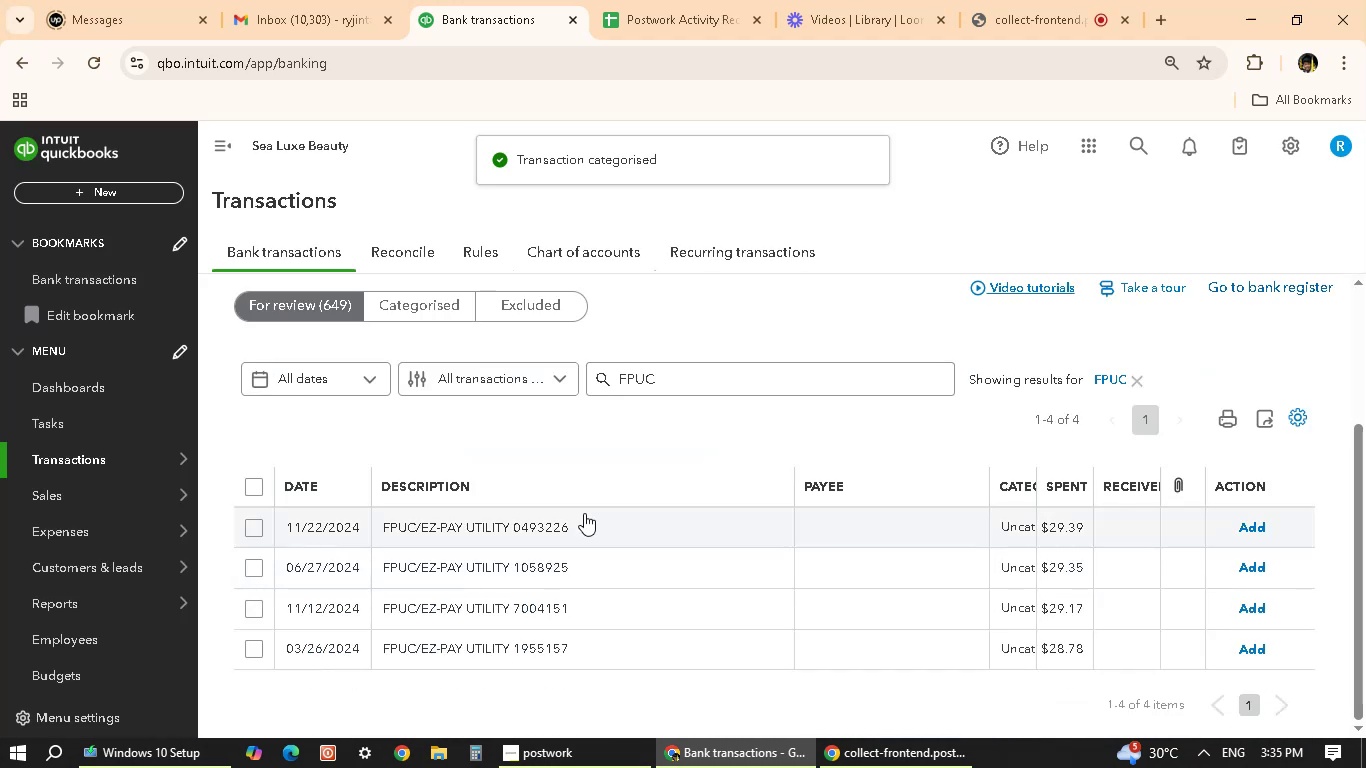 
left_click([584, 513])
 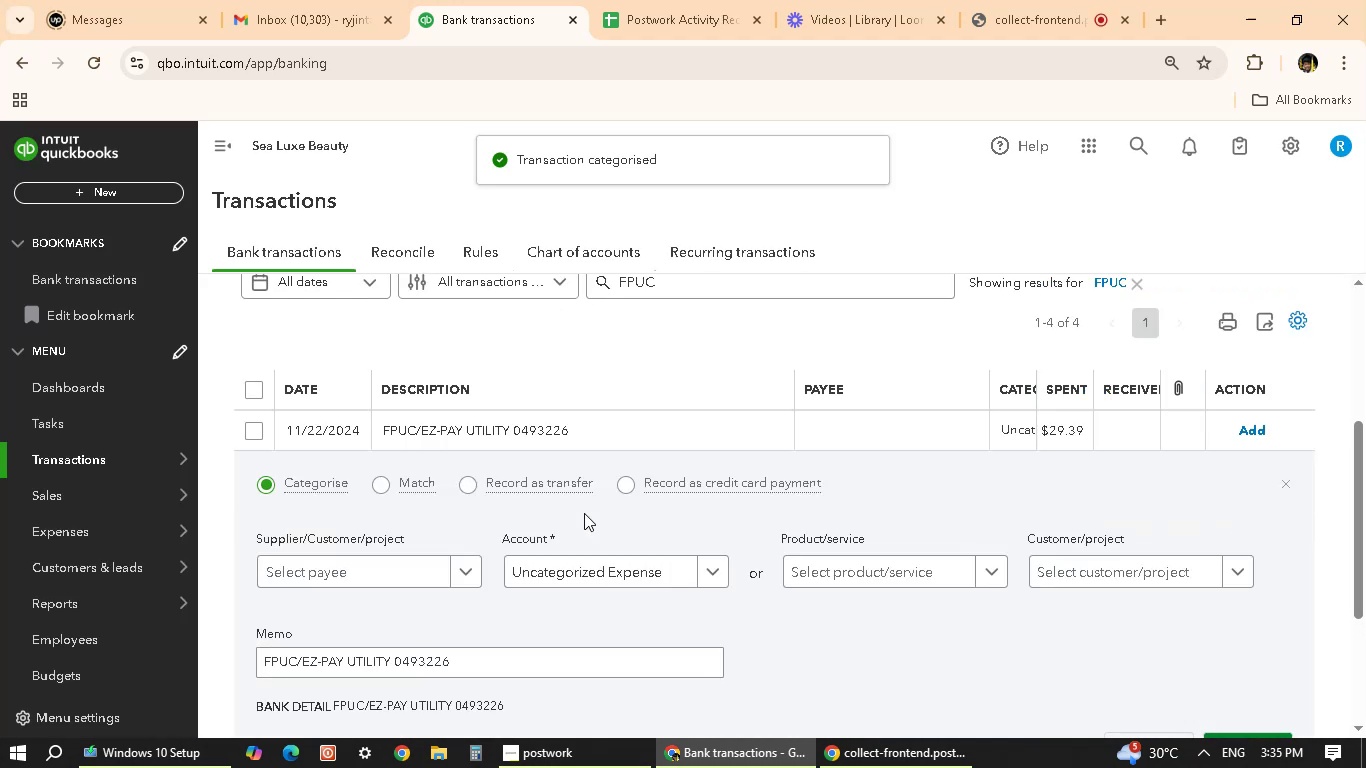 
left_click([410, 569])
 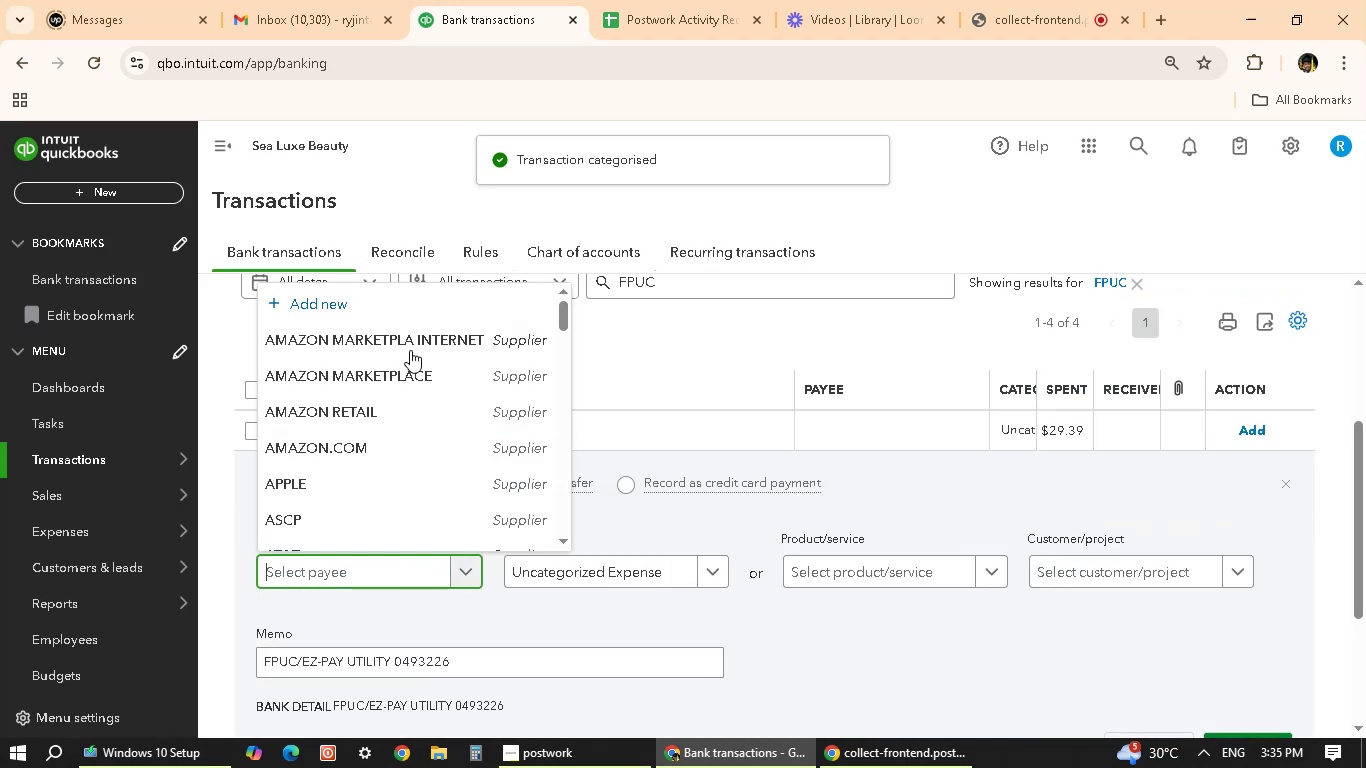 
type(FPUC)
 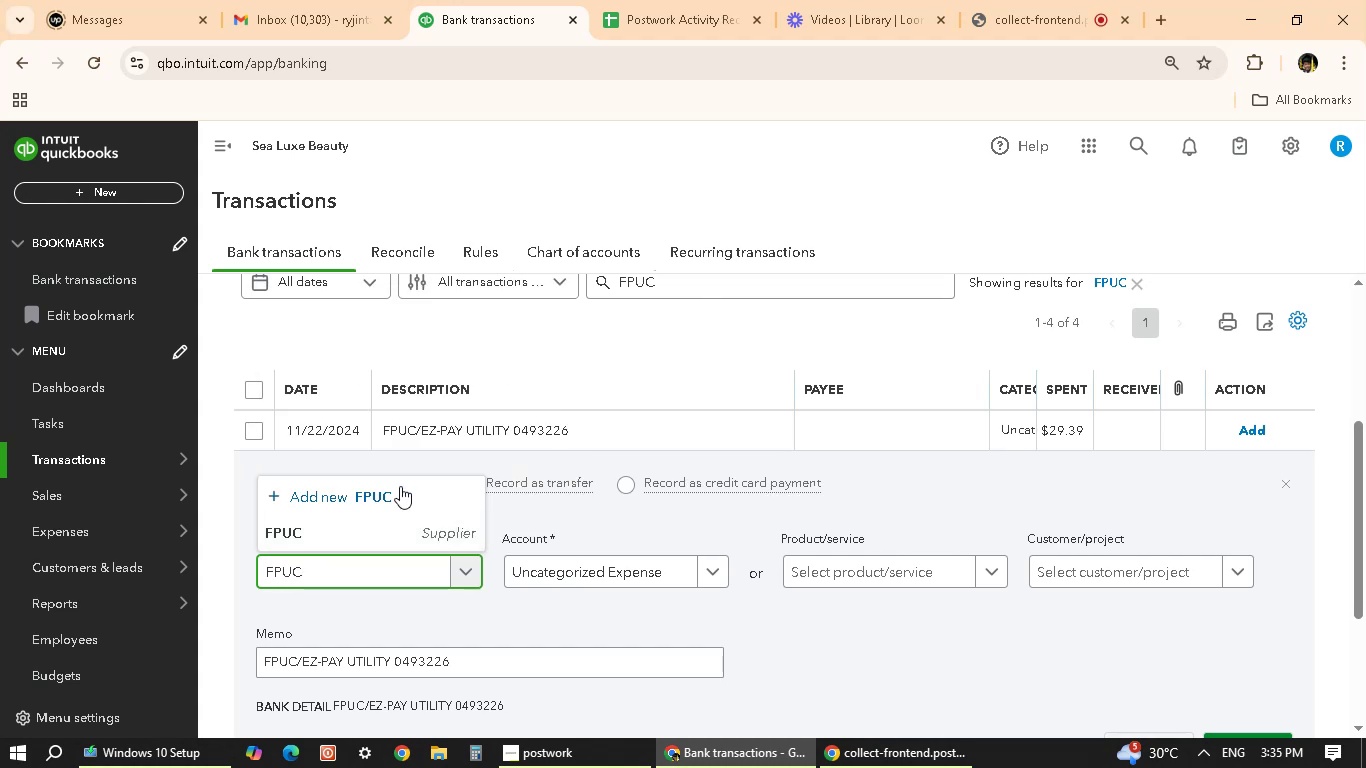 
left_click([385, 533])
 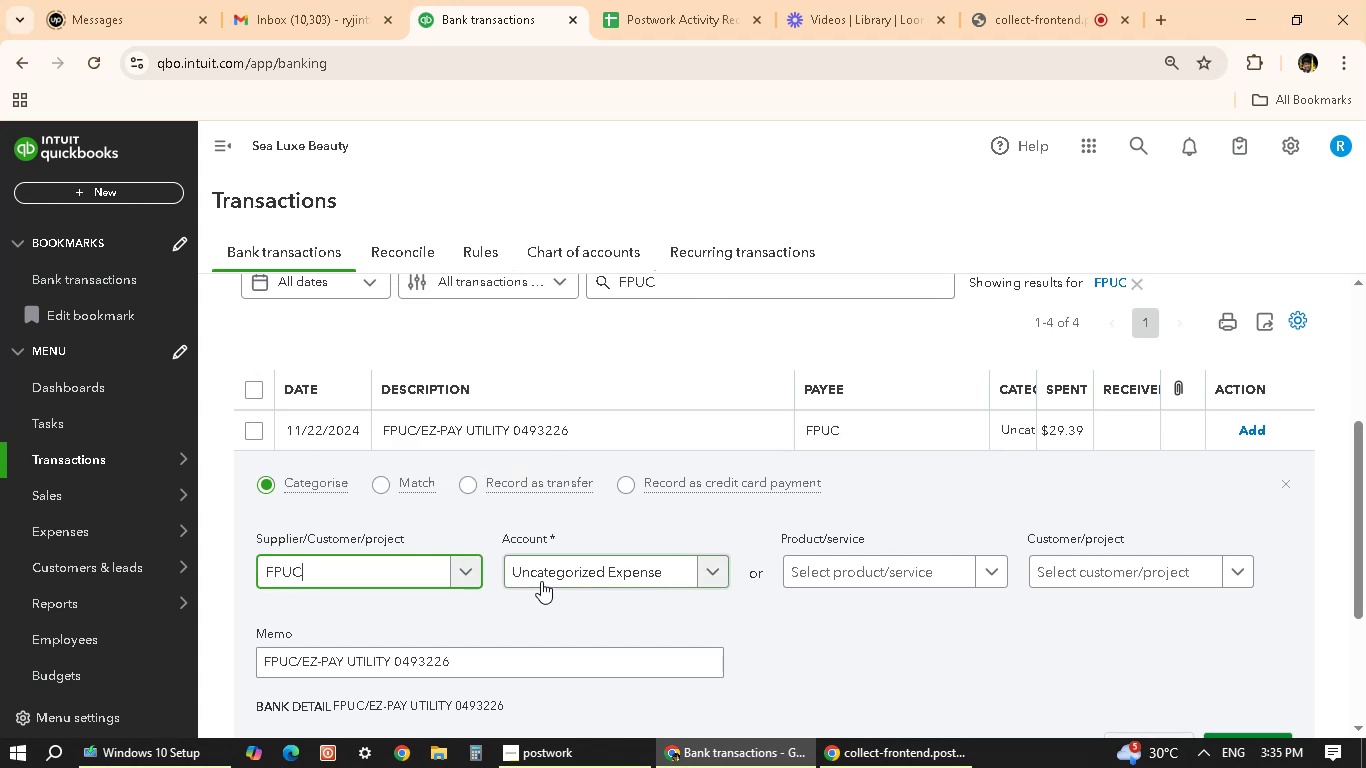 
left_click([555, 573])
 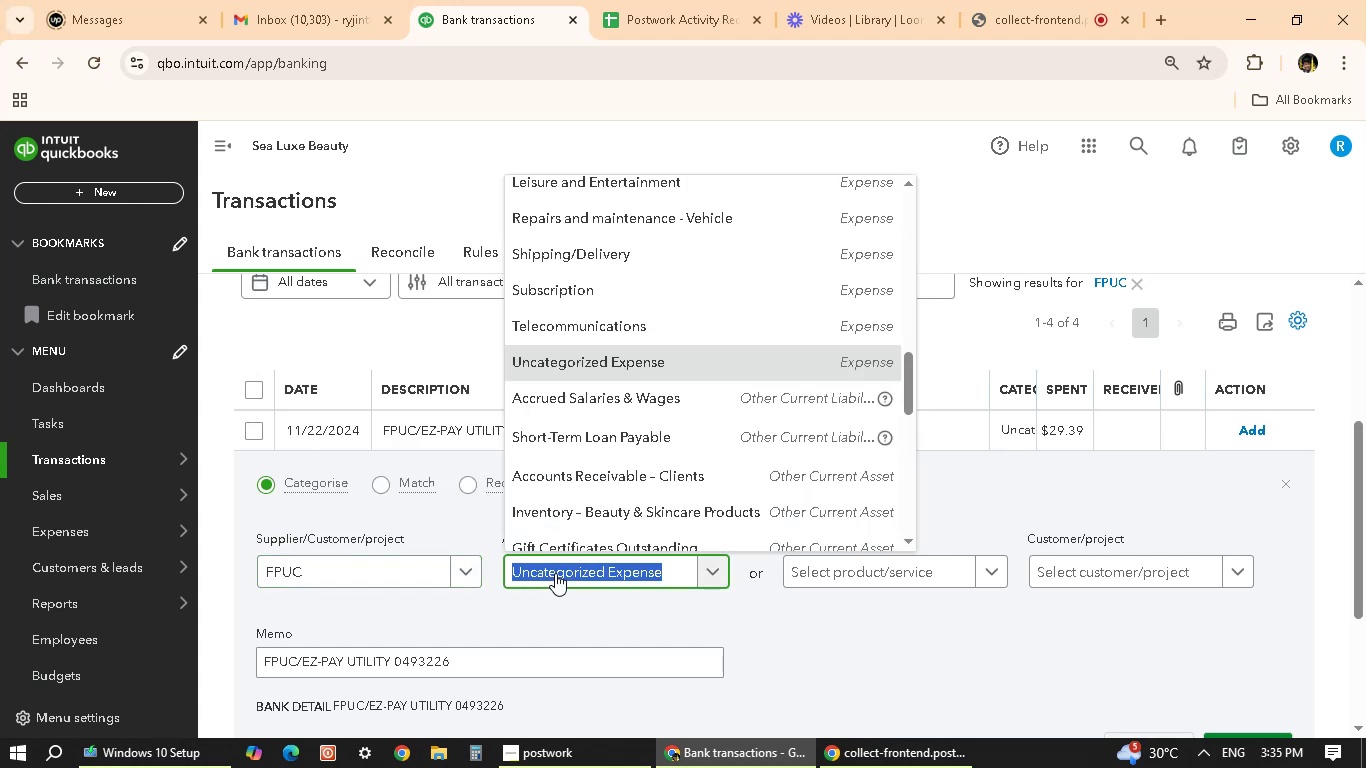 
type(REPAIRS)
 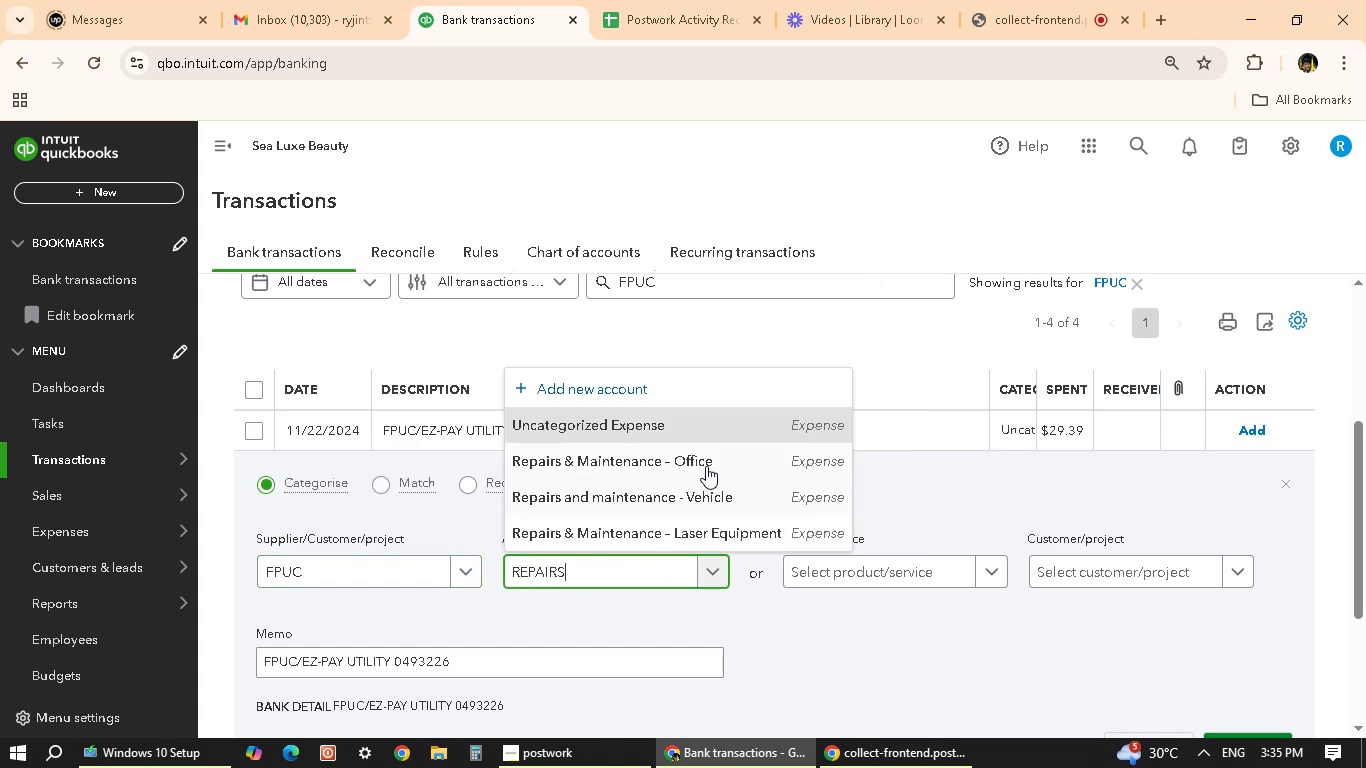 
left_click([707, 462])
 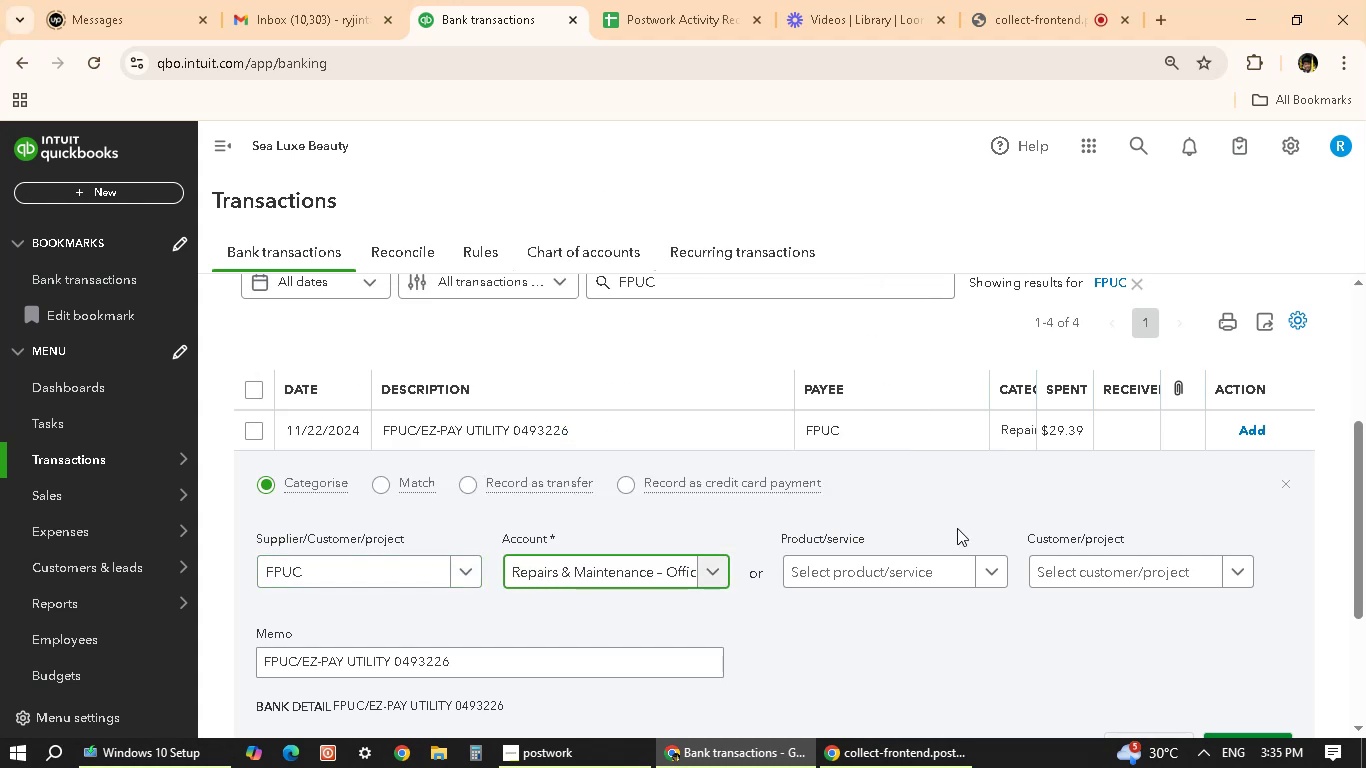 
scroll: coordinate [1075, 541], scroll_direction: down, amount: 3.0
 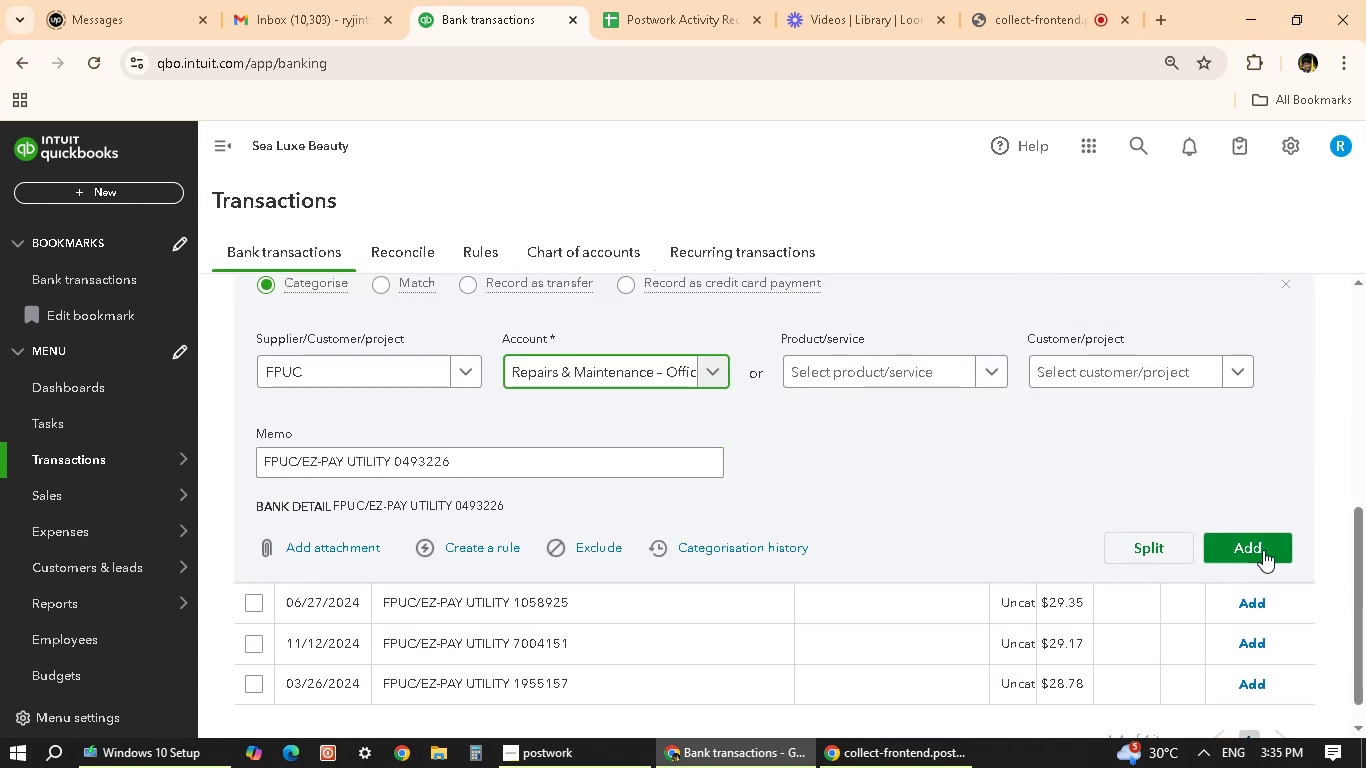 
left_click([1259, 548])
 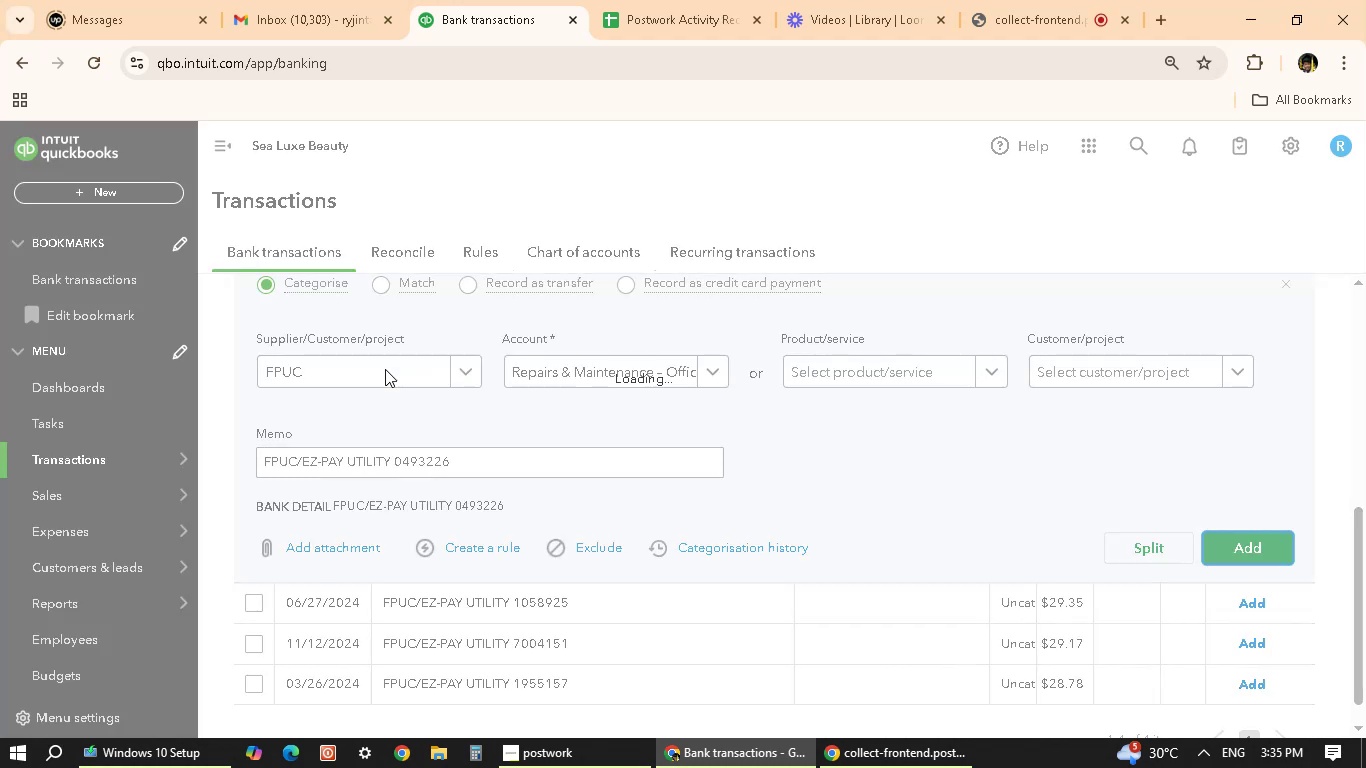 
scroll: coordinate [363, 492], scroll_direction: up, amount: 2.0
 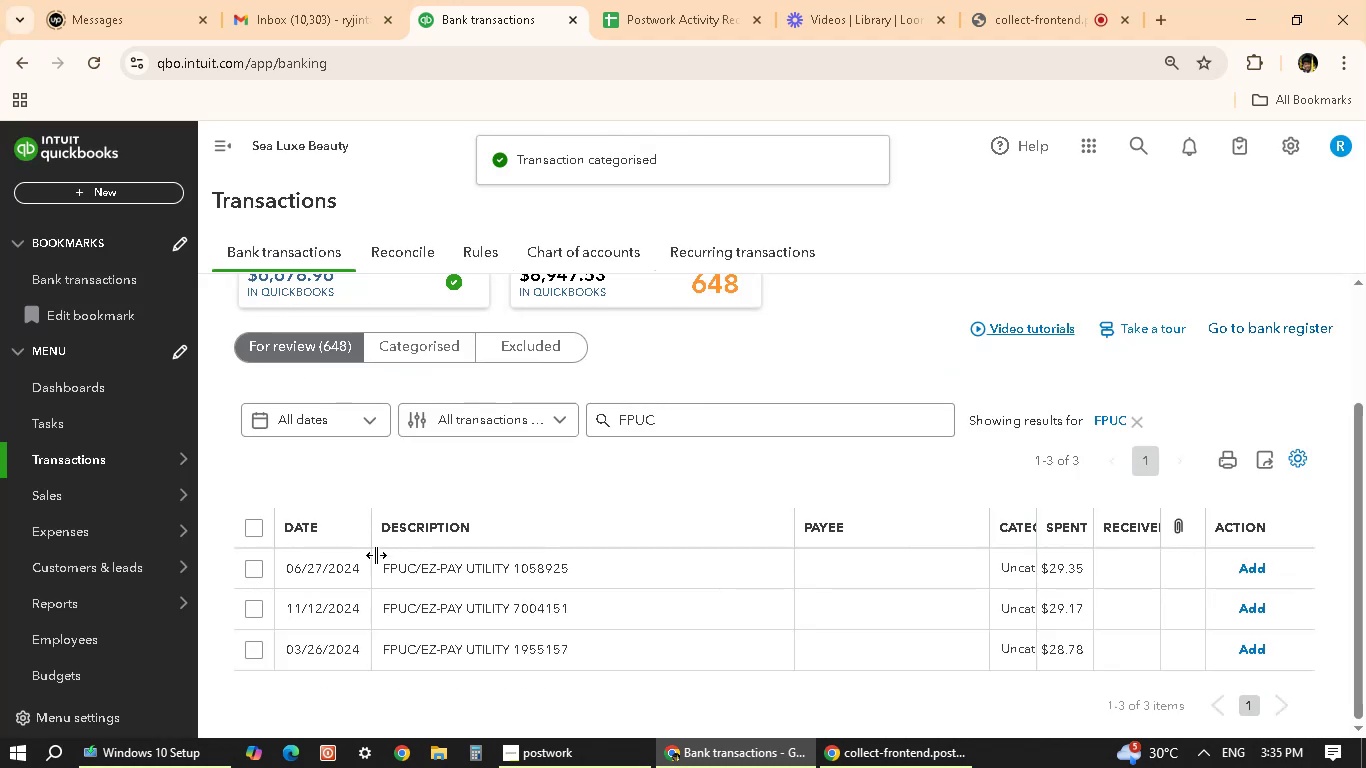 
left_click([390, 565])
 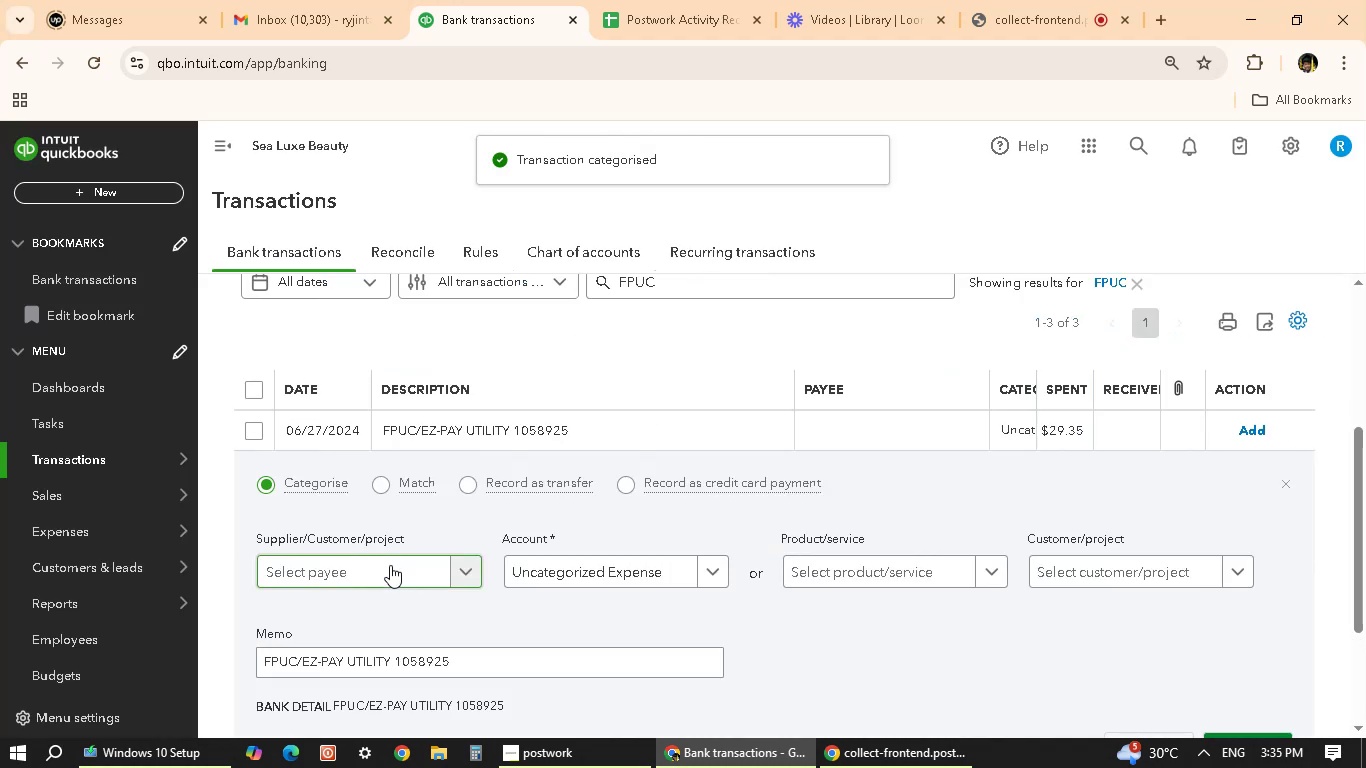 
left_click([390, 565])
 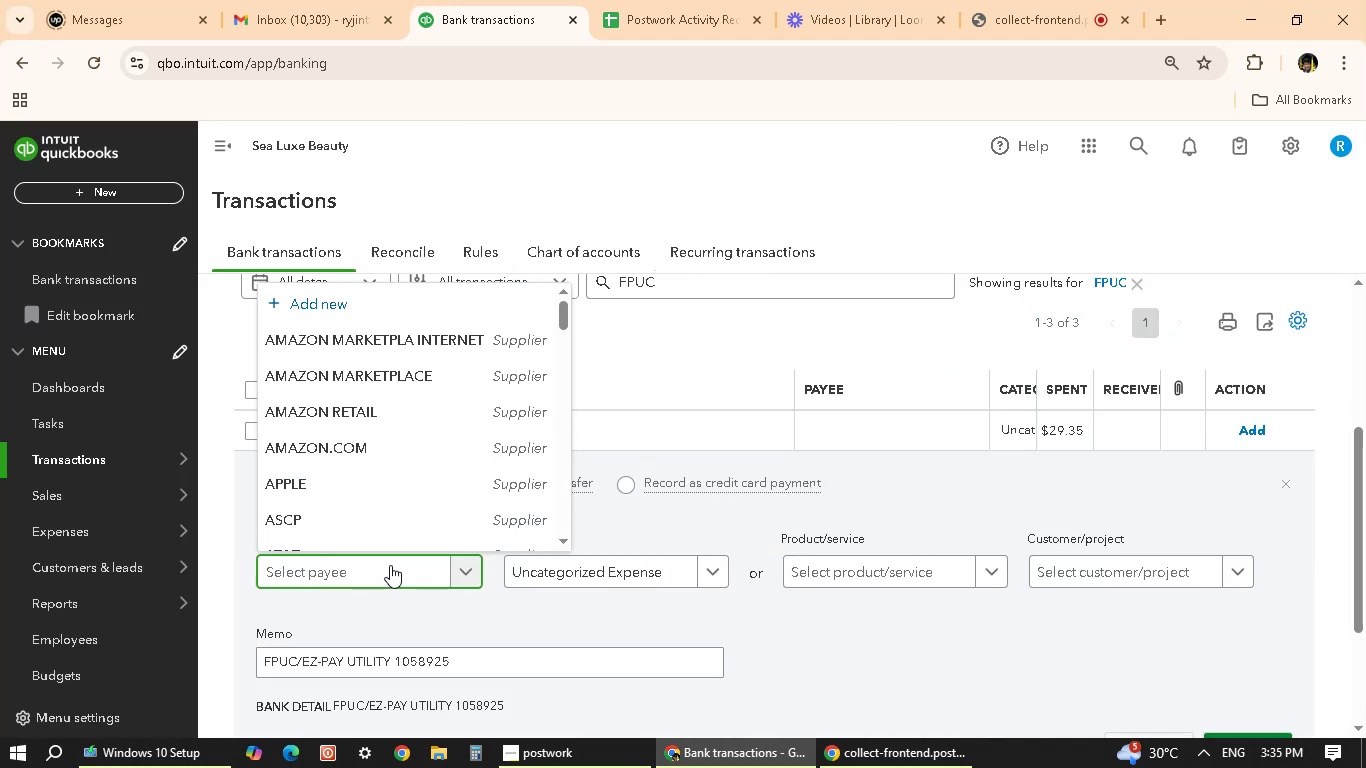 
type(FPUC)
 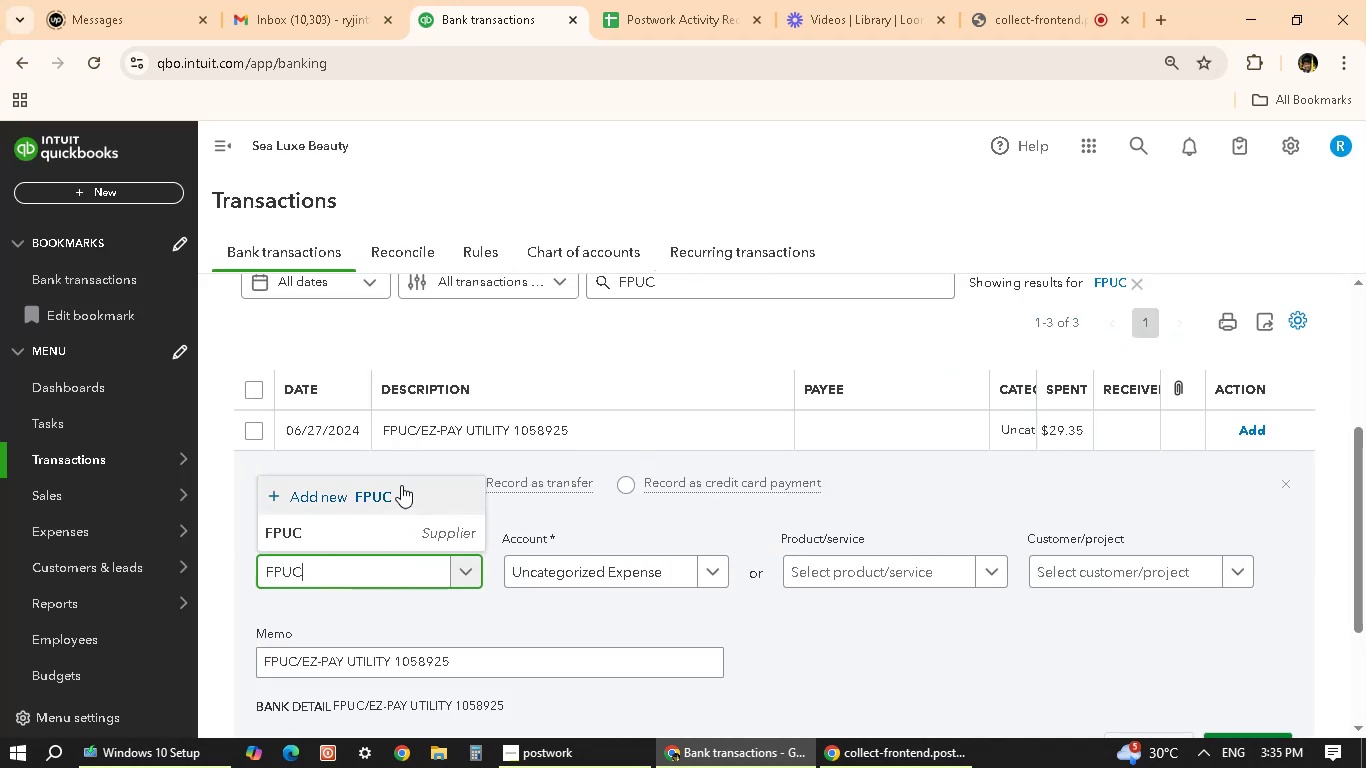 
left_click([377, 534])
 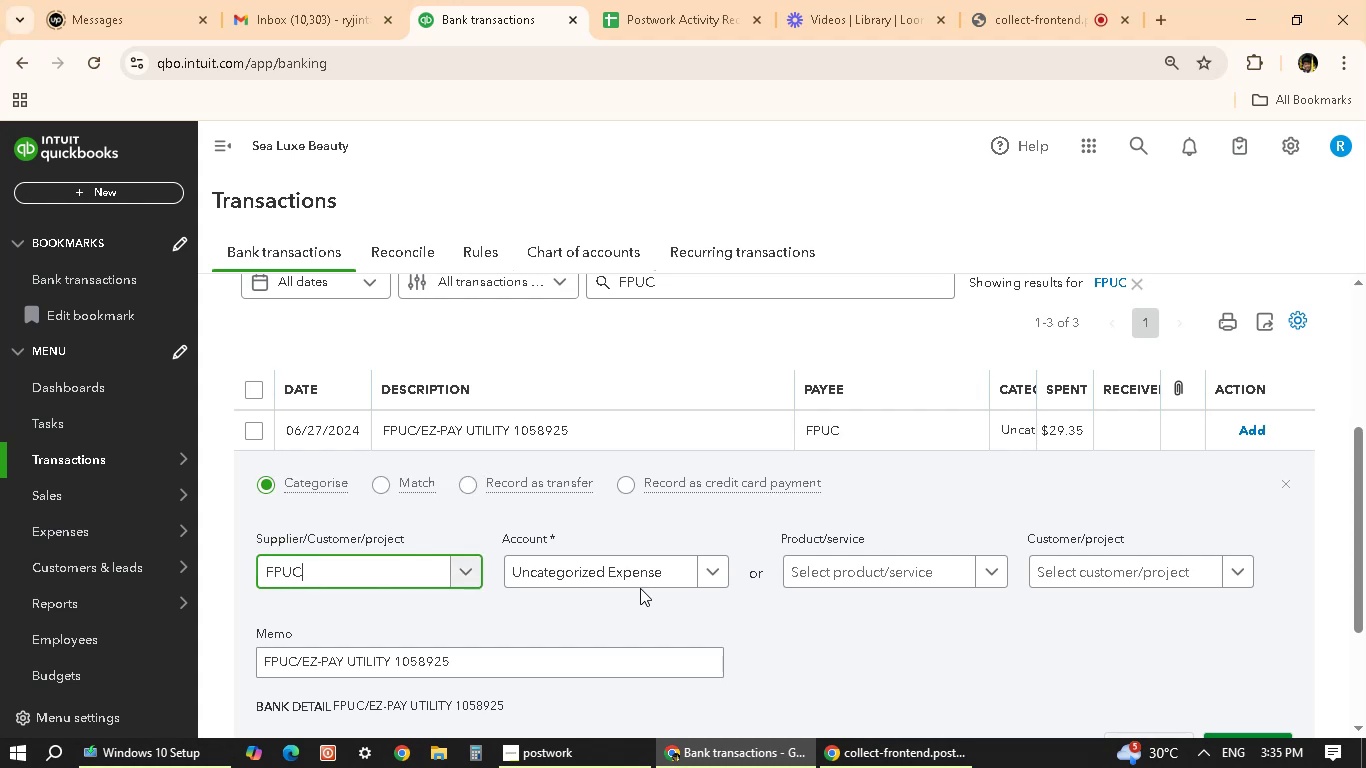 
left_click([645, 576])
 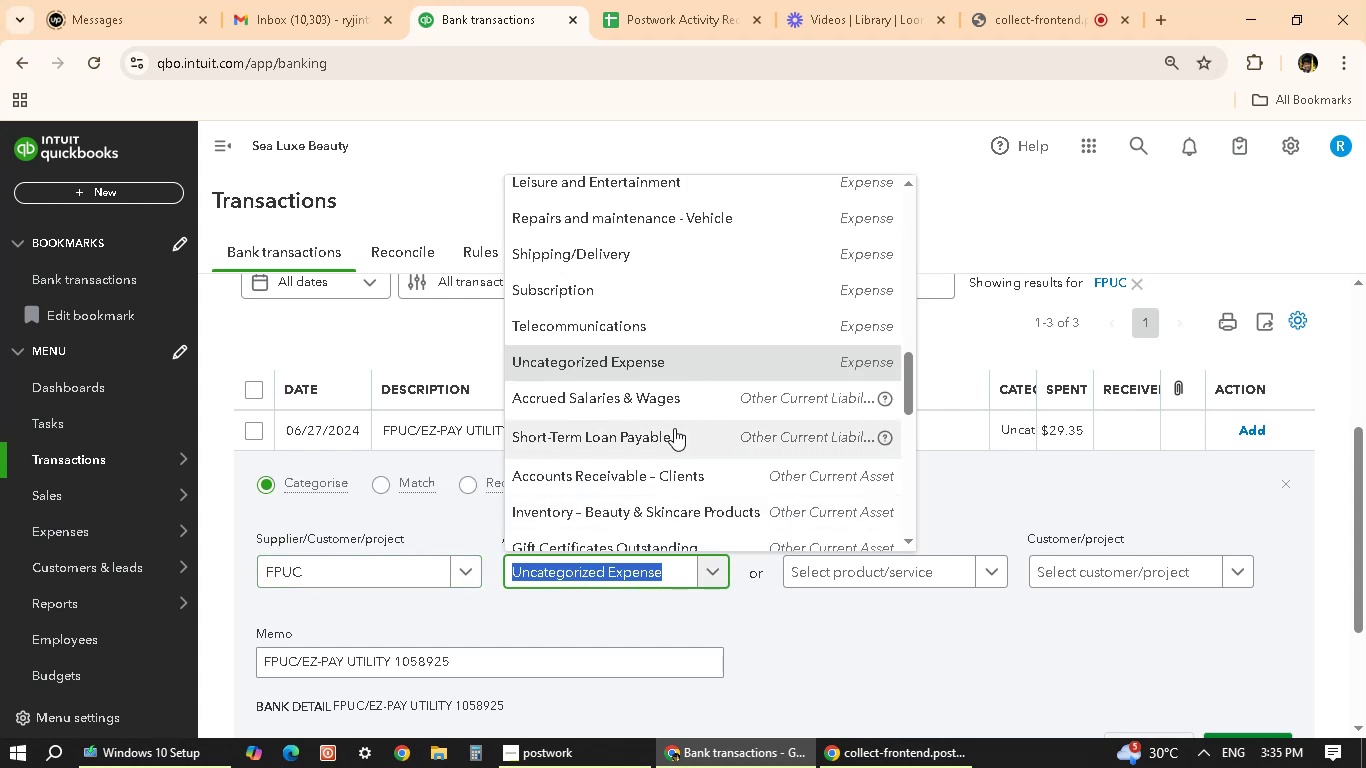 
type(REPAIRS)
 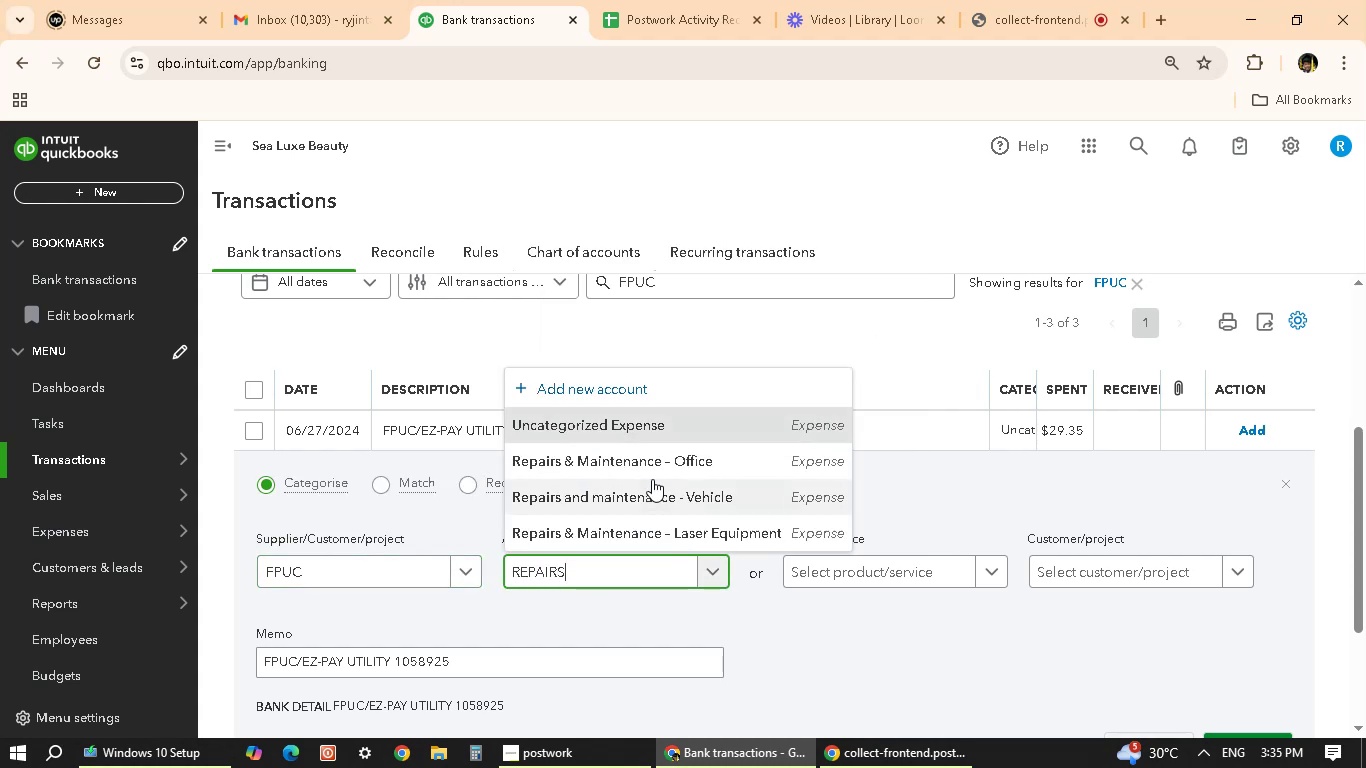 
left_click([676, 460])
 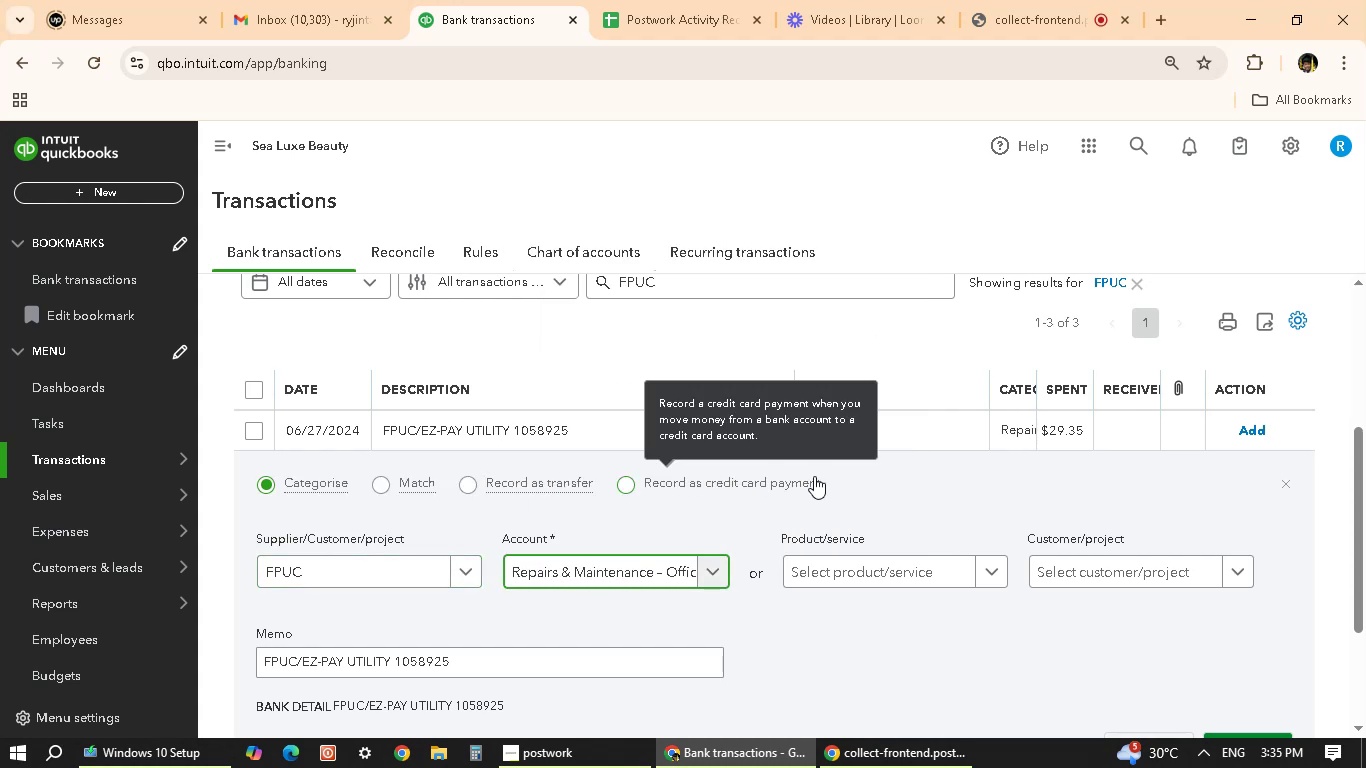 
scroll: coordinate [894, 505], scroll_direction: down, amount: 1.0
 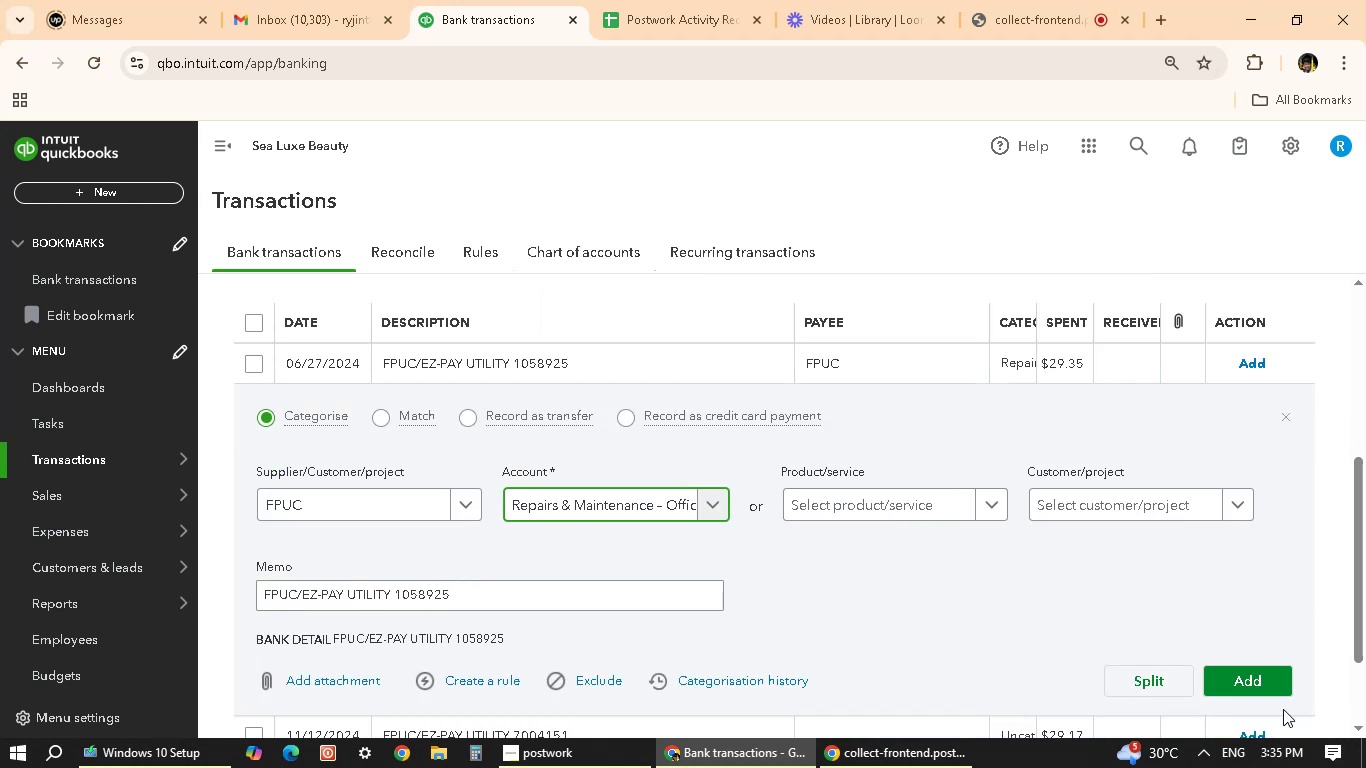 
left_click([1267, 680])
 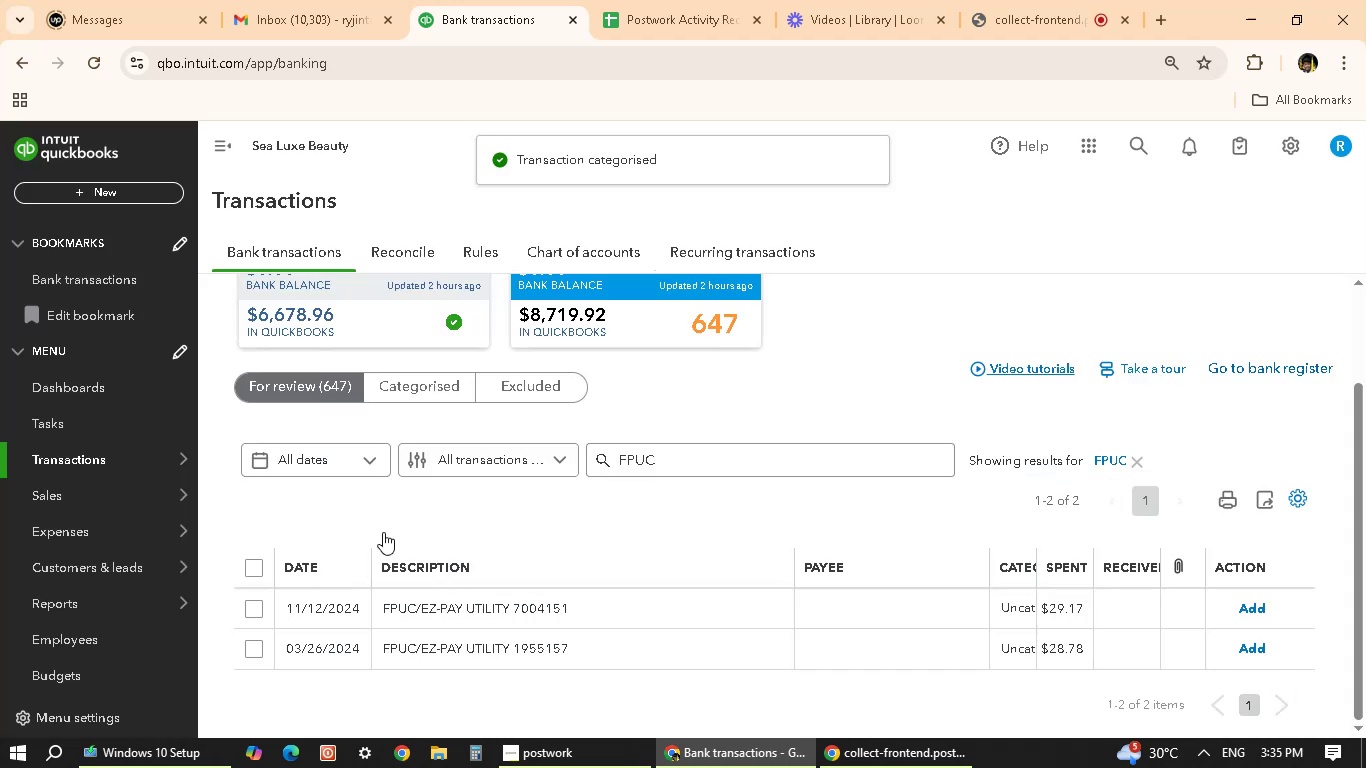 
left_click([397, 591])
 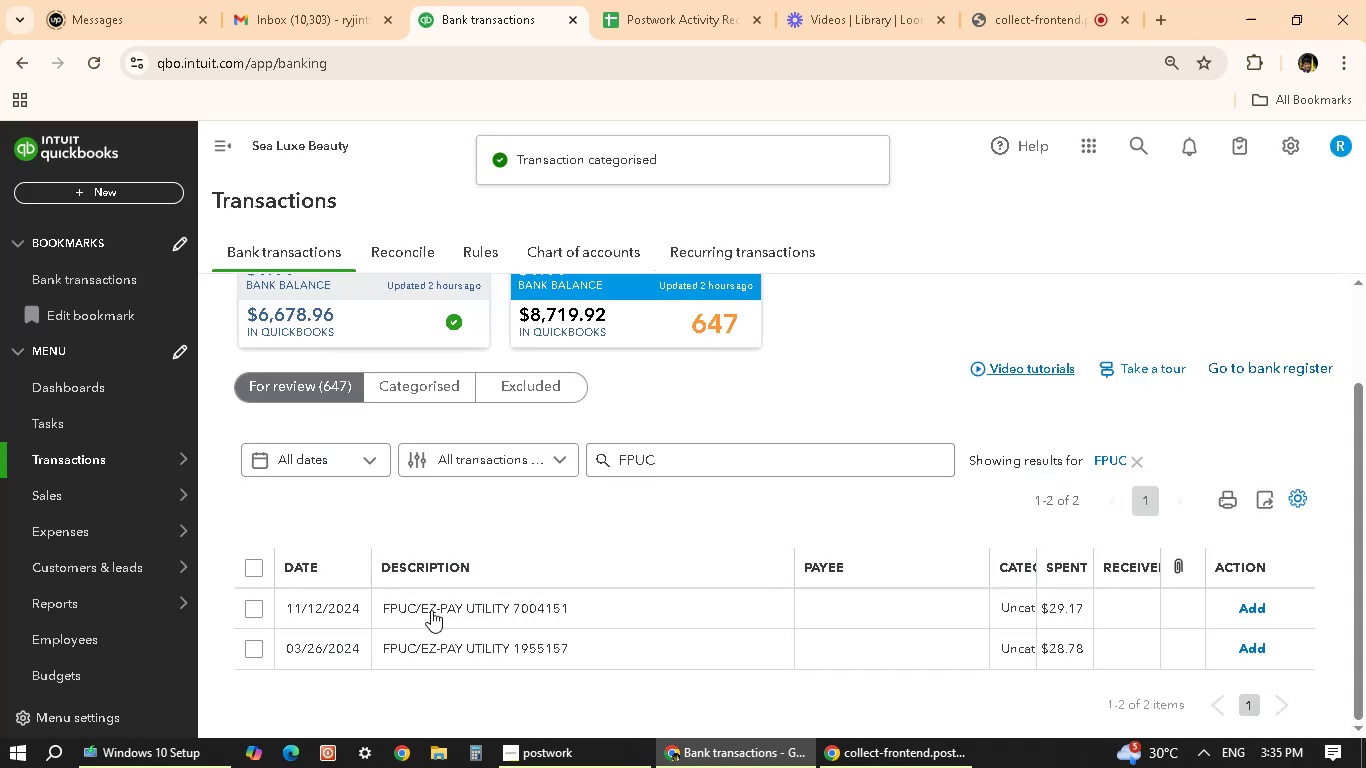 
left_click([431, 610])
 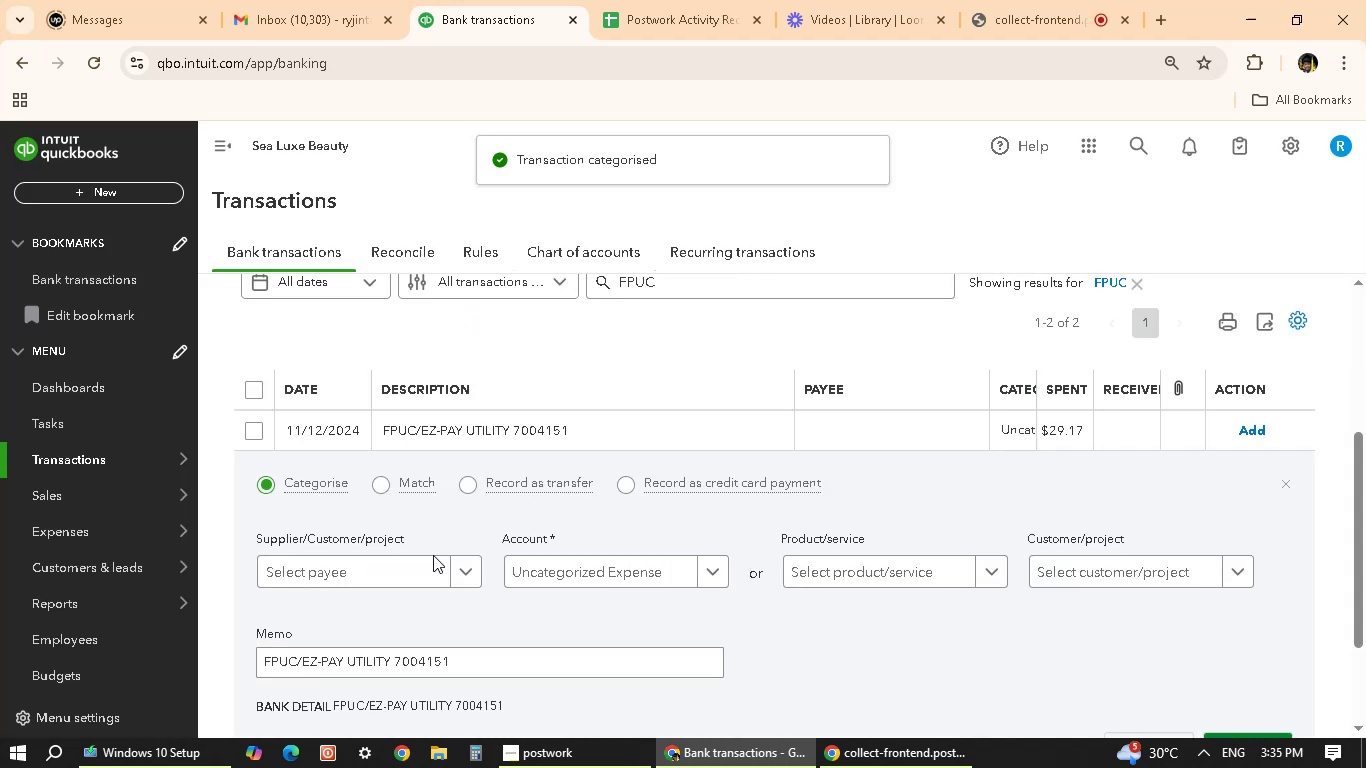 
left_click([403, 587])
 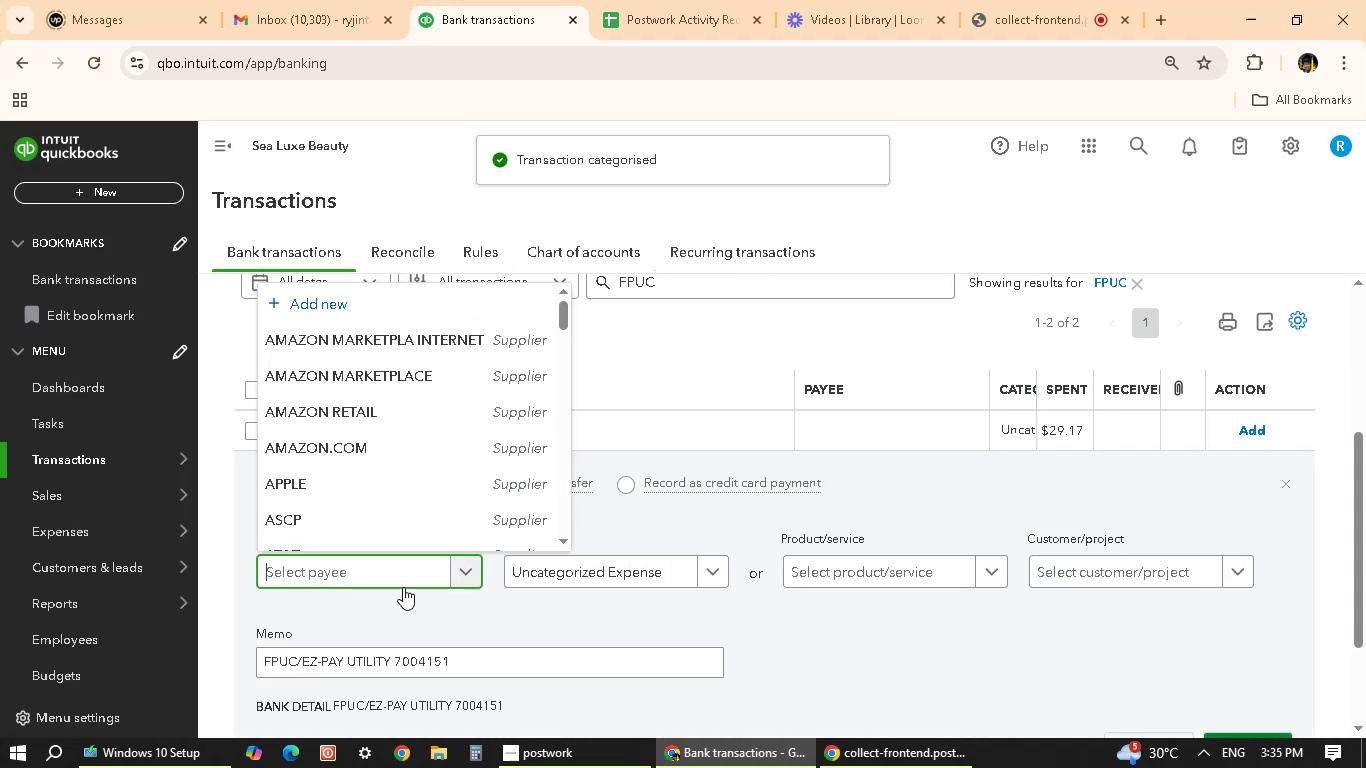 
type(FPU)
 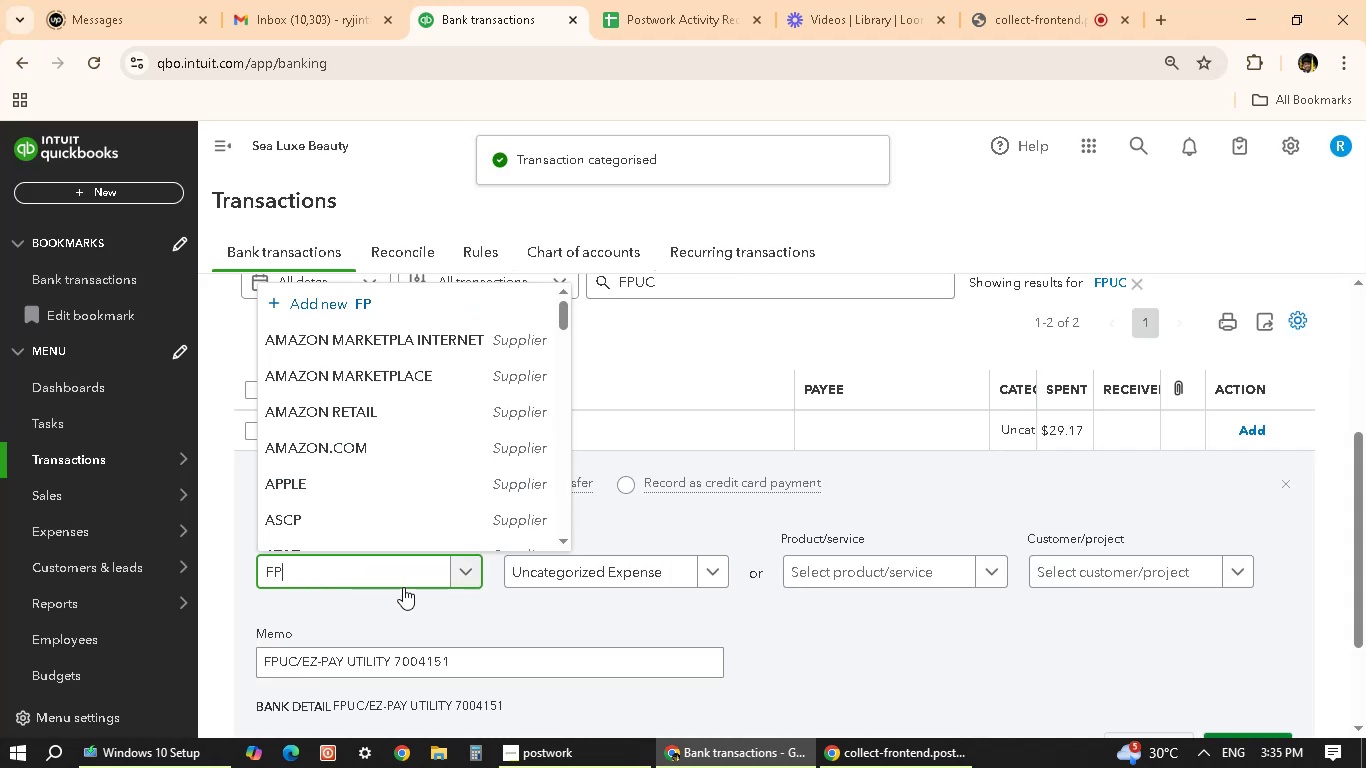 
hold_key(key=C, duration=17.7)
 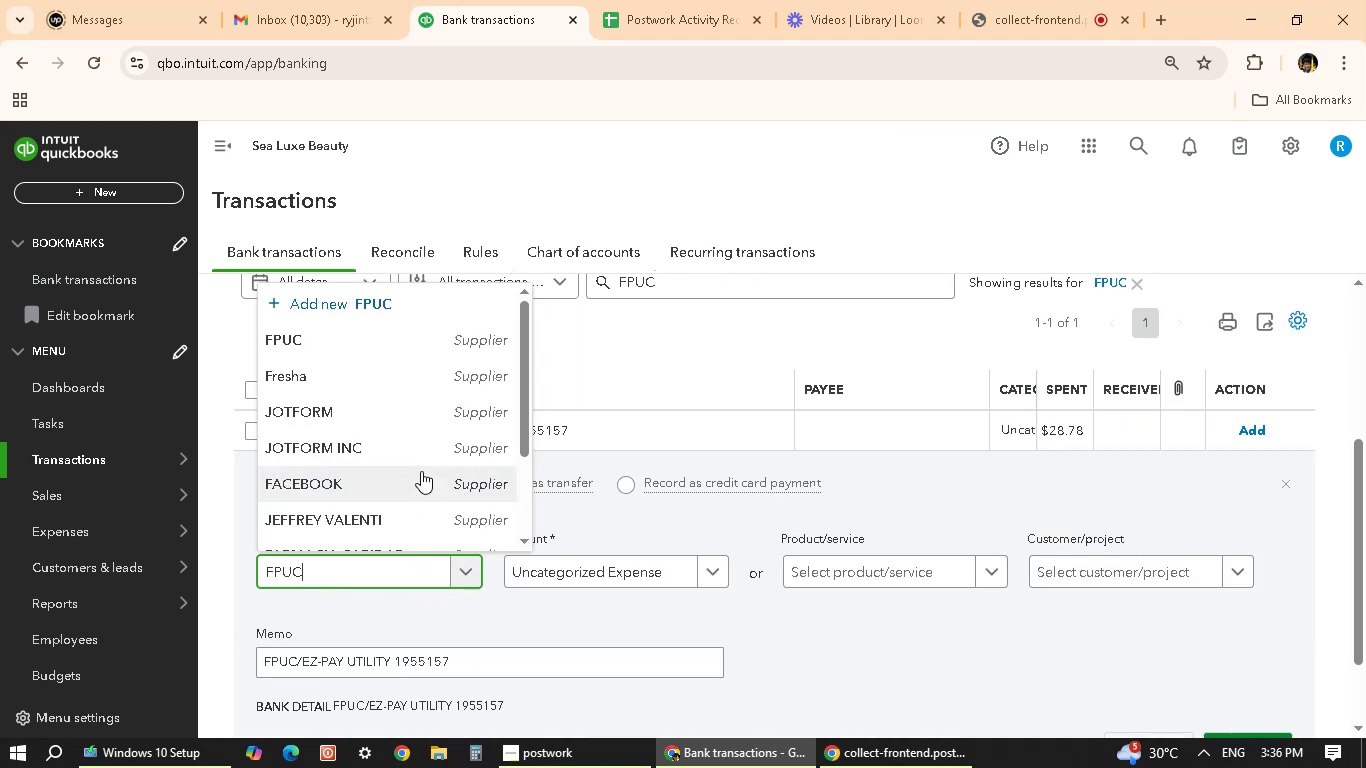 
left_click([368, 535])
 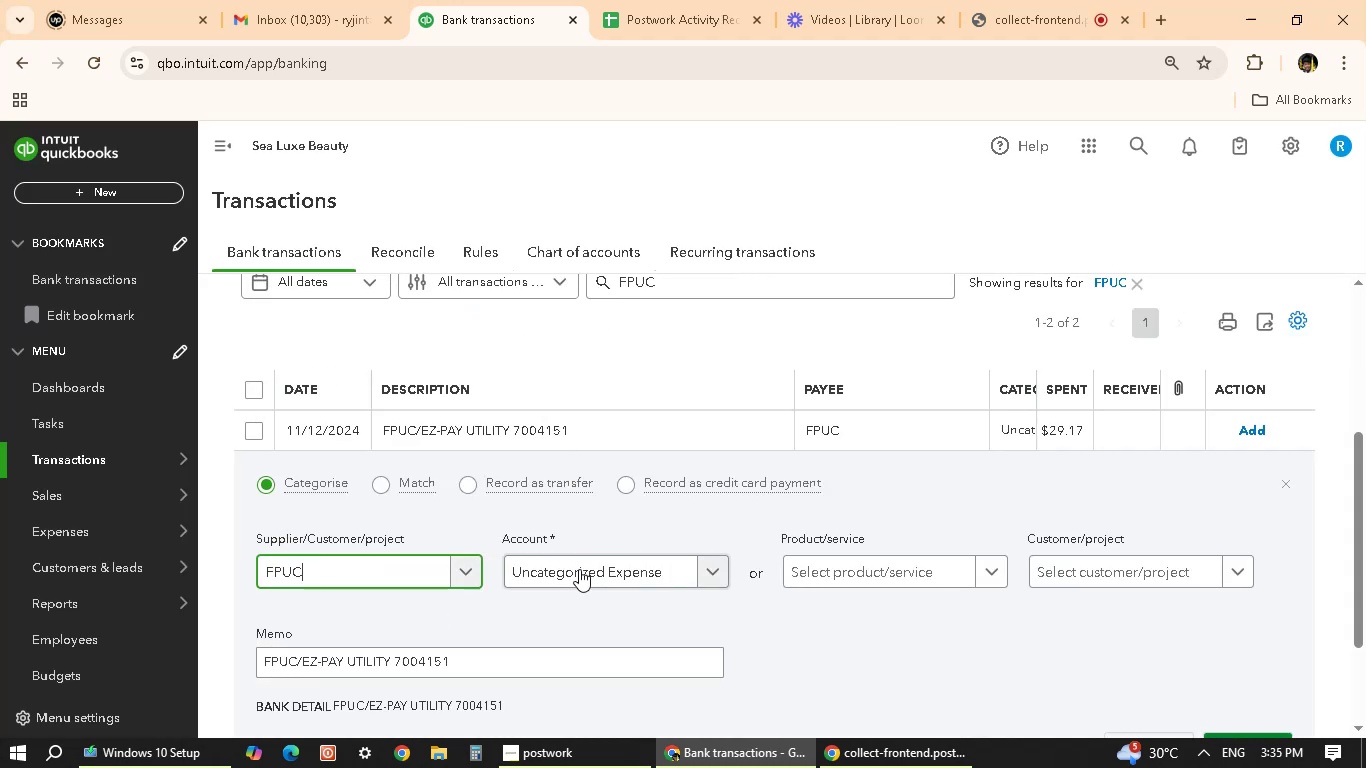 
left_click([572, 589])
 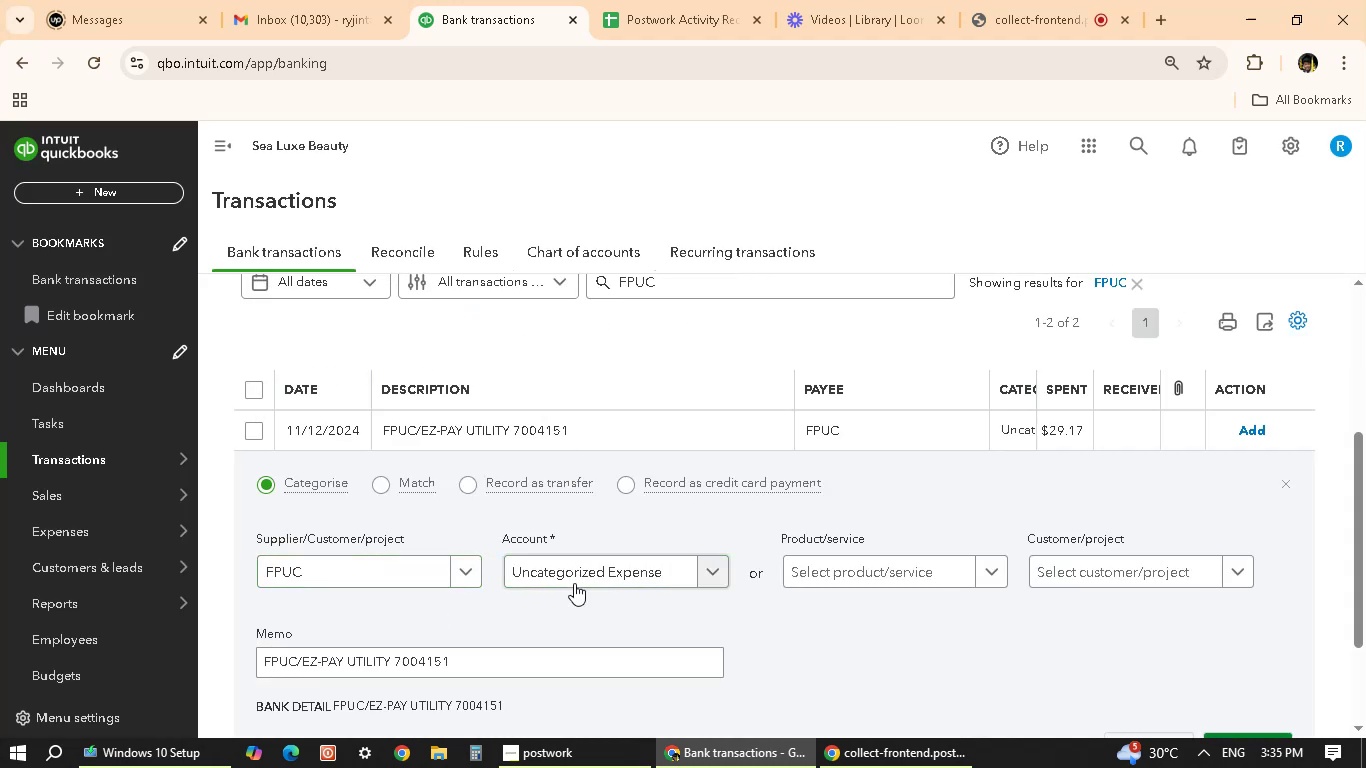 
left_click([575, 581])
 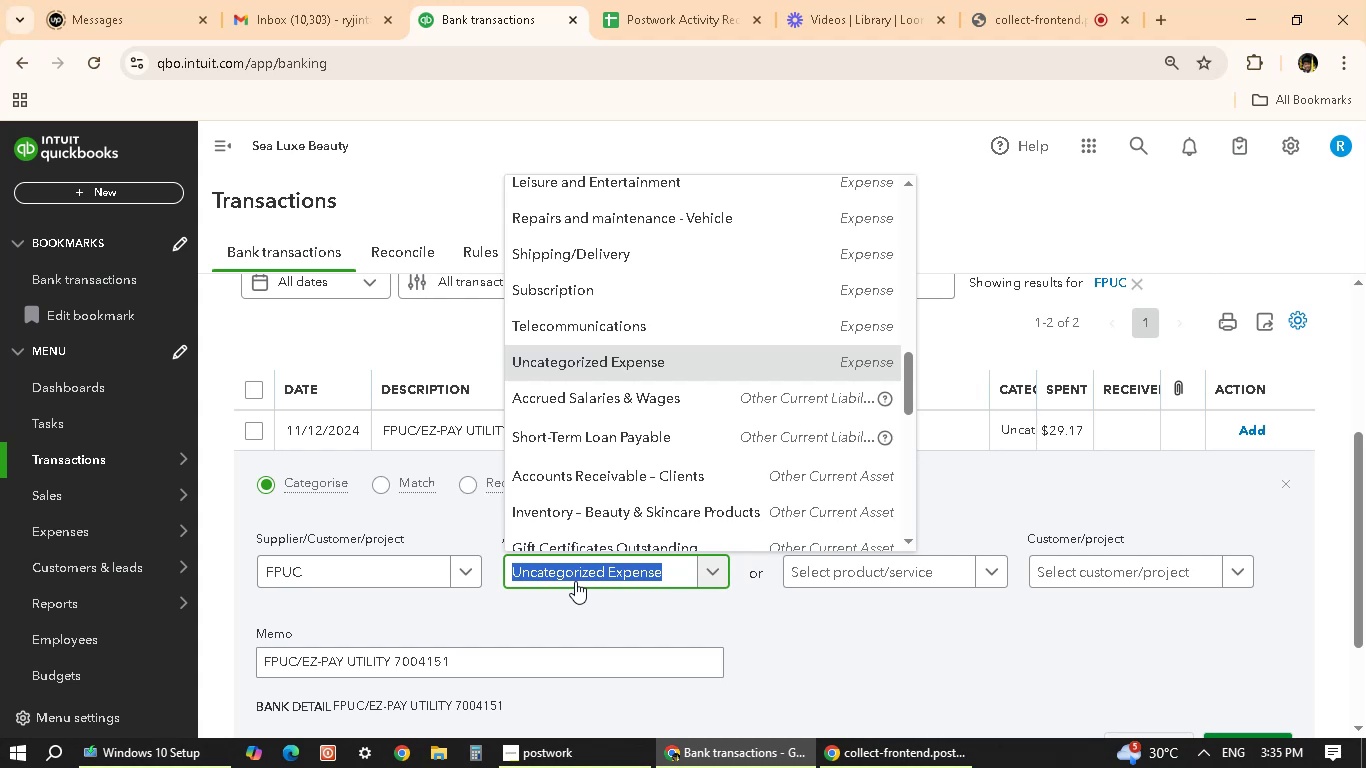 
type(REPAIRS)
 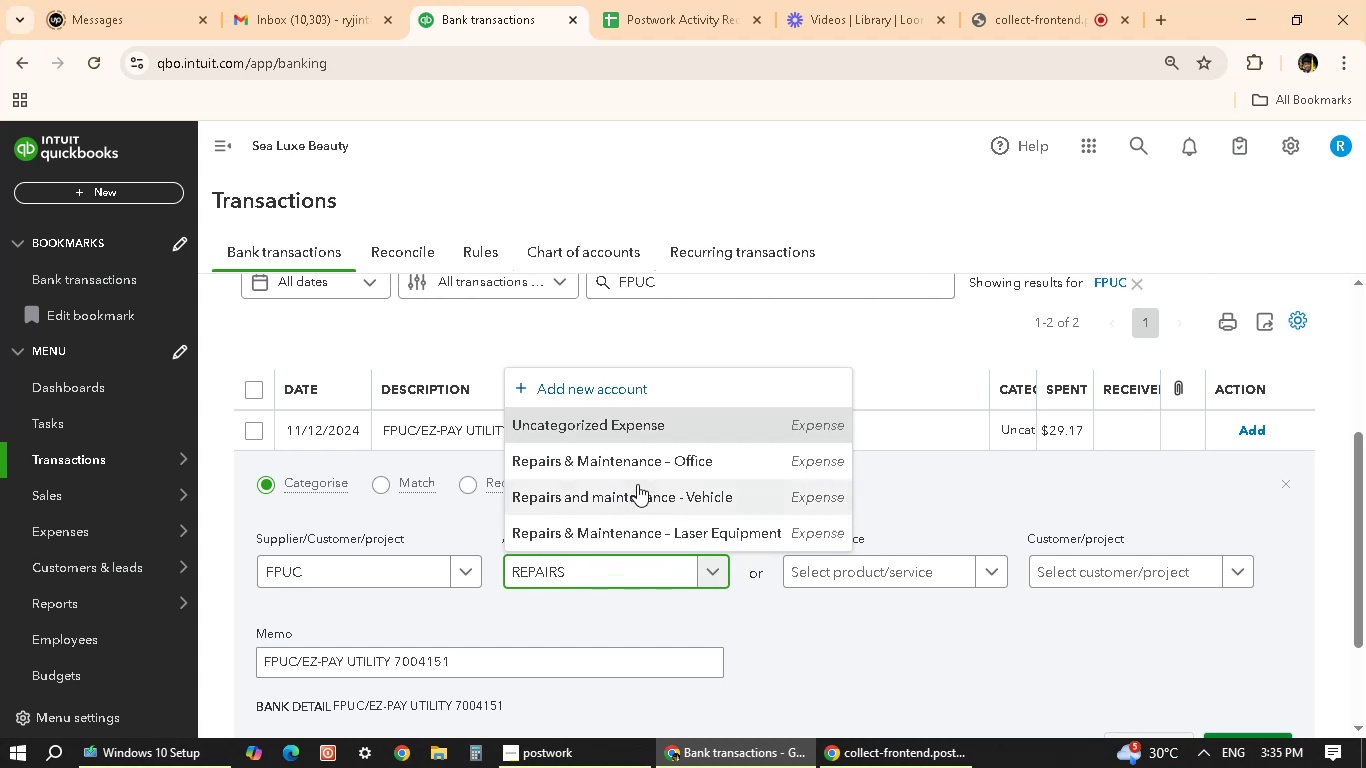 
left_click([652, 462])
 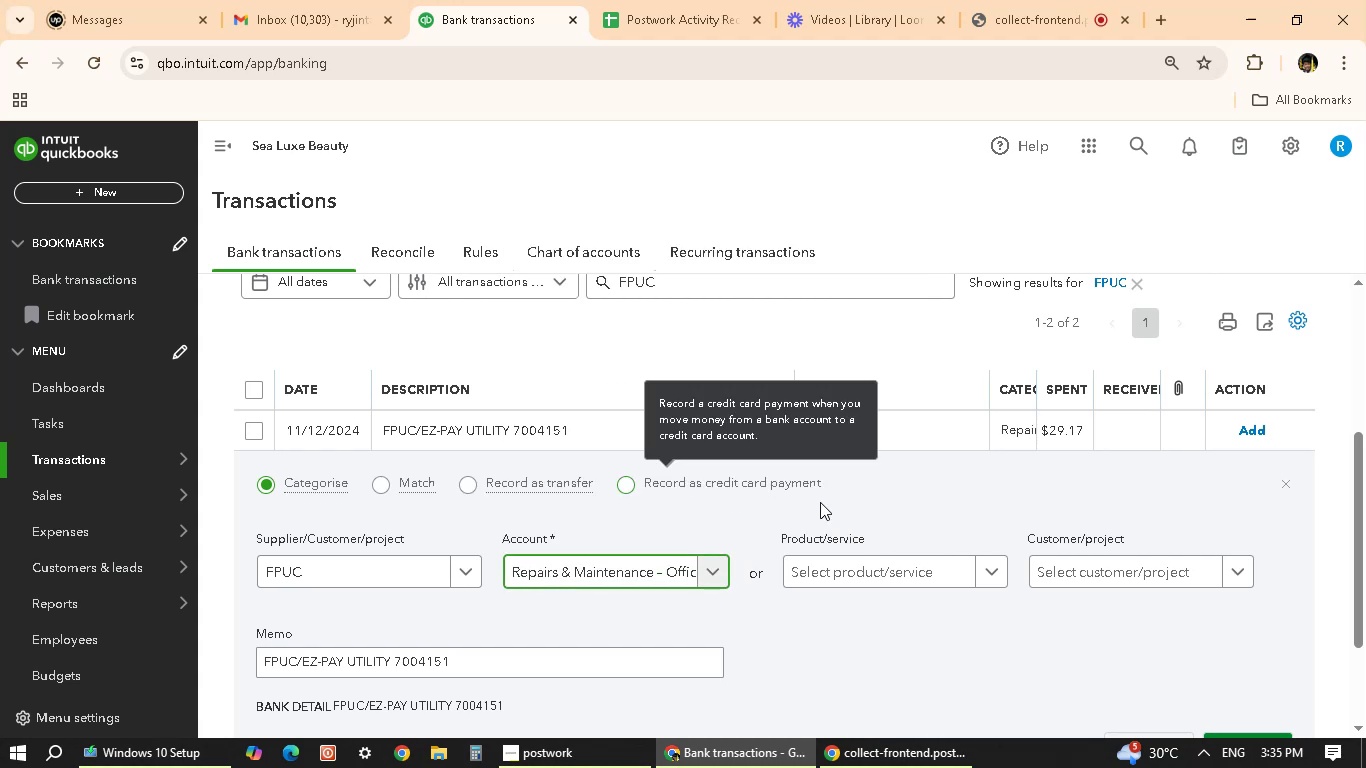 
scroll: coordinate [884, 516], scroll_direction: down, amount: 2.0
 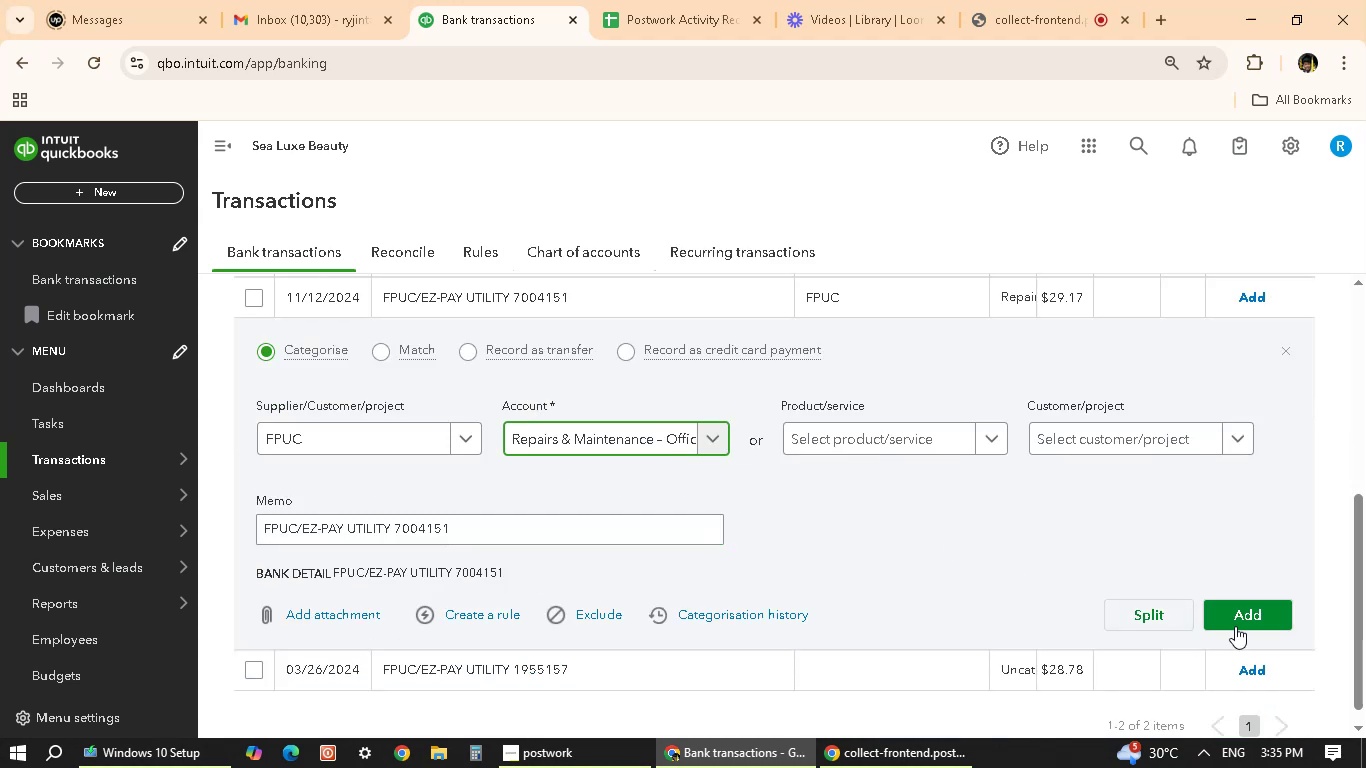 
left_click([1248, 620])
 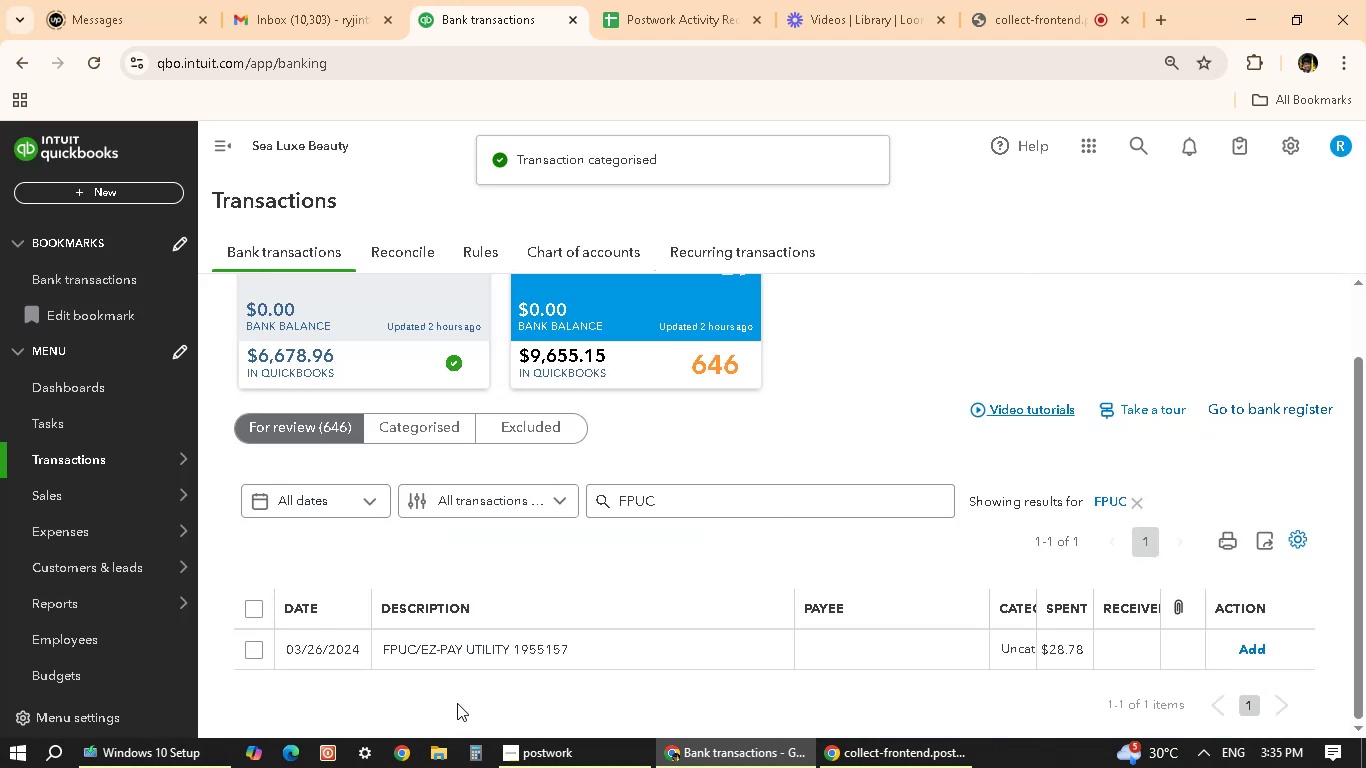 
left_click([491, 661])
 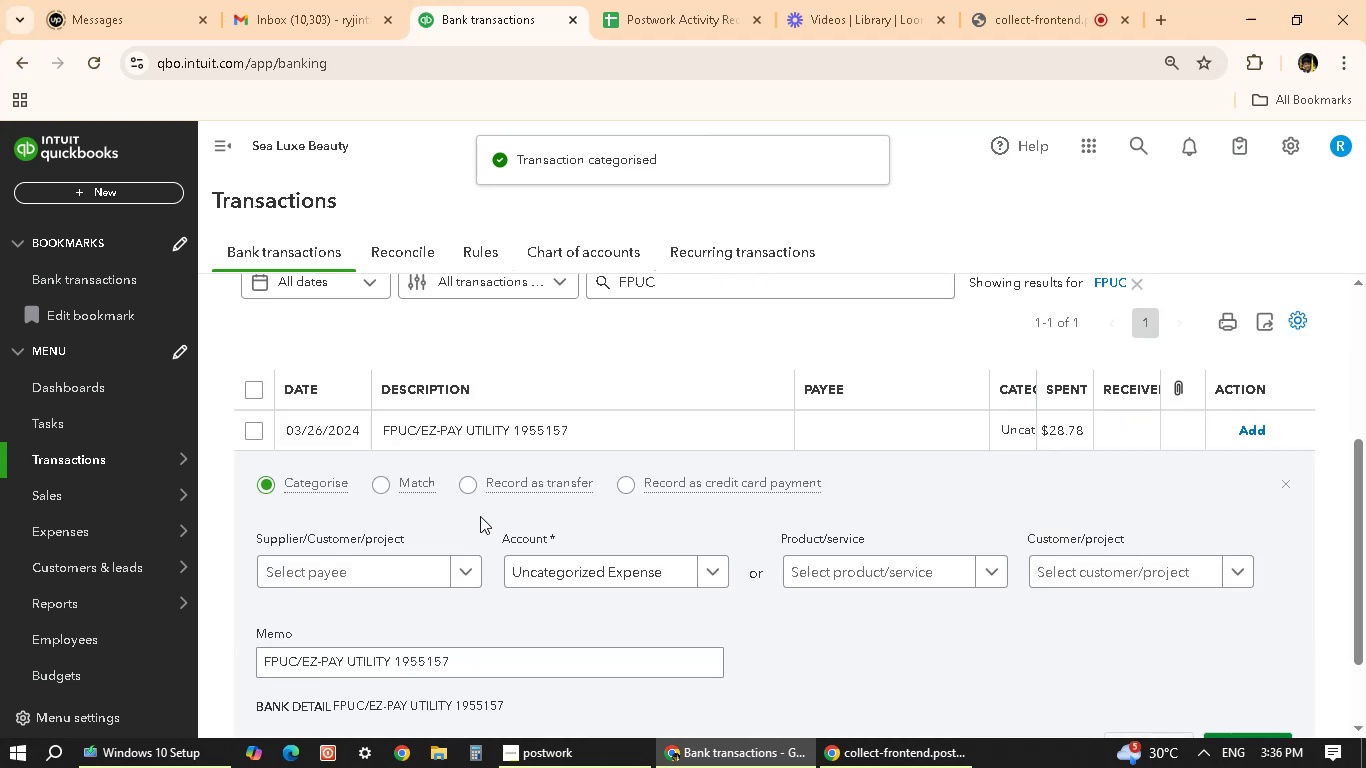 
left_click([400, 565])
 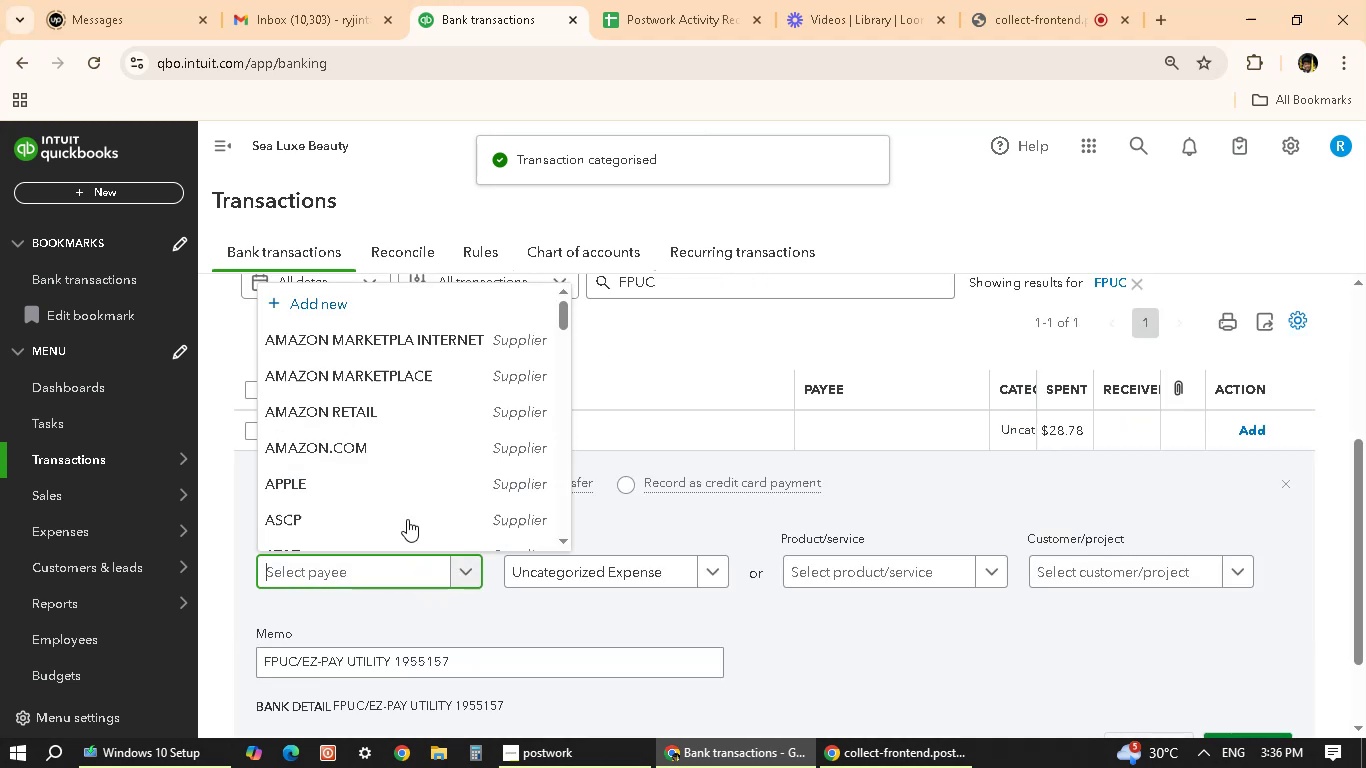 
type(FPU)
 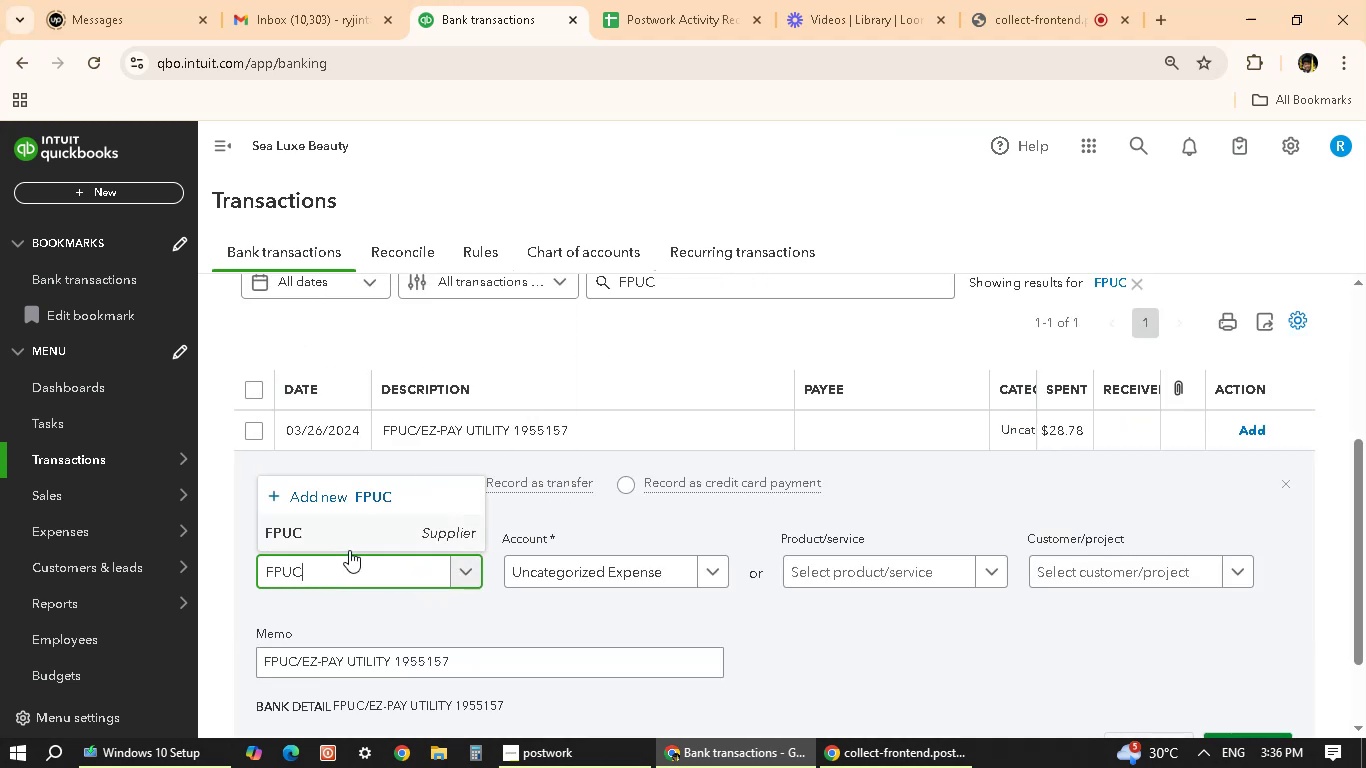 
left_click([361, 541])
 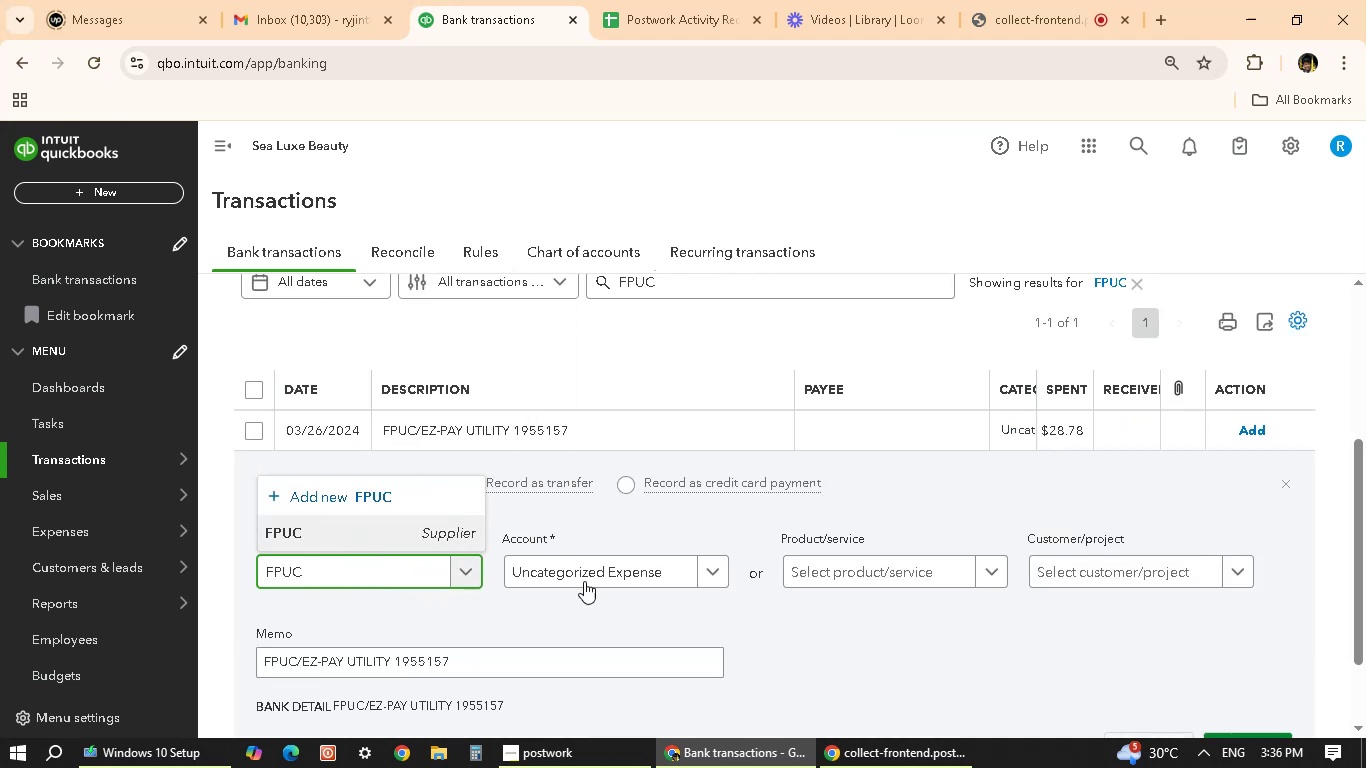 
left_click([585, 581])
 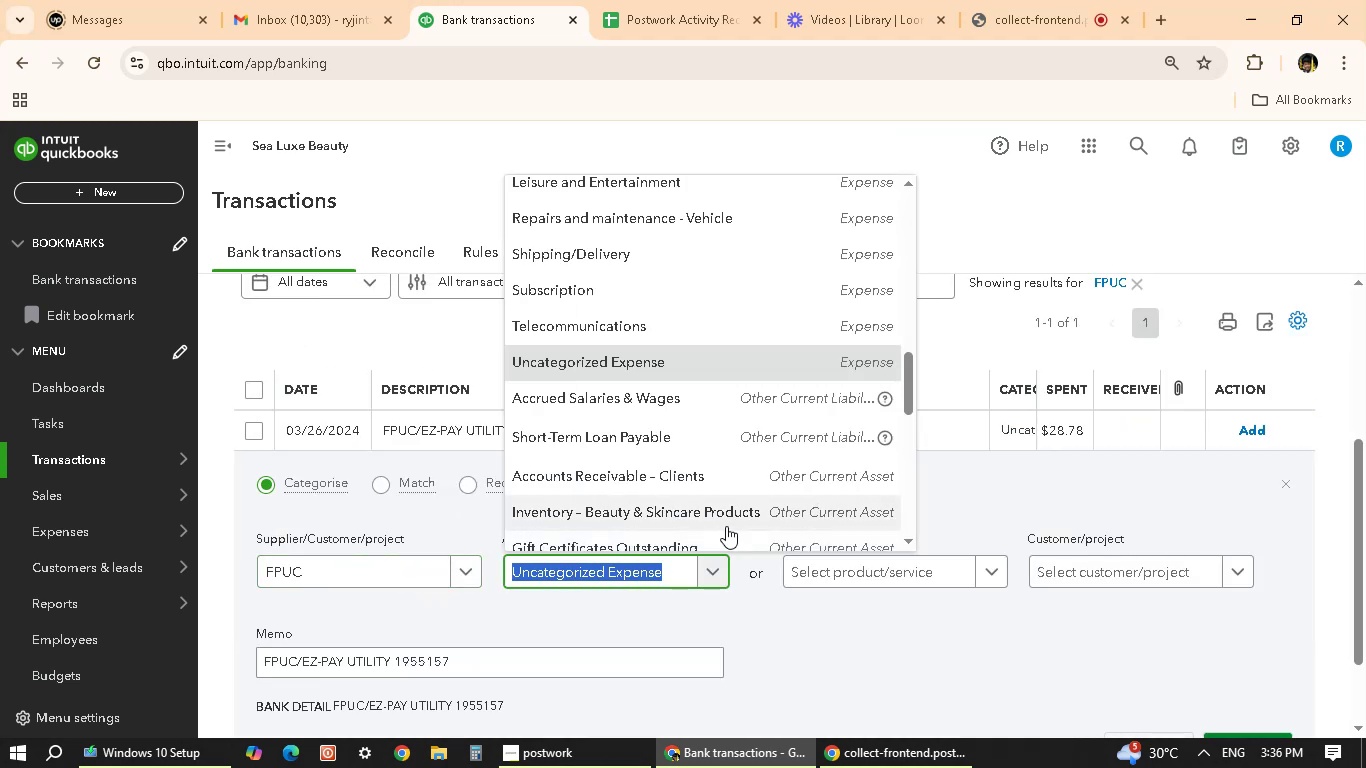 
type(RE)
 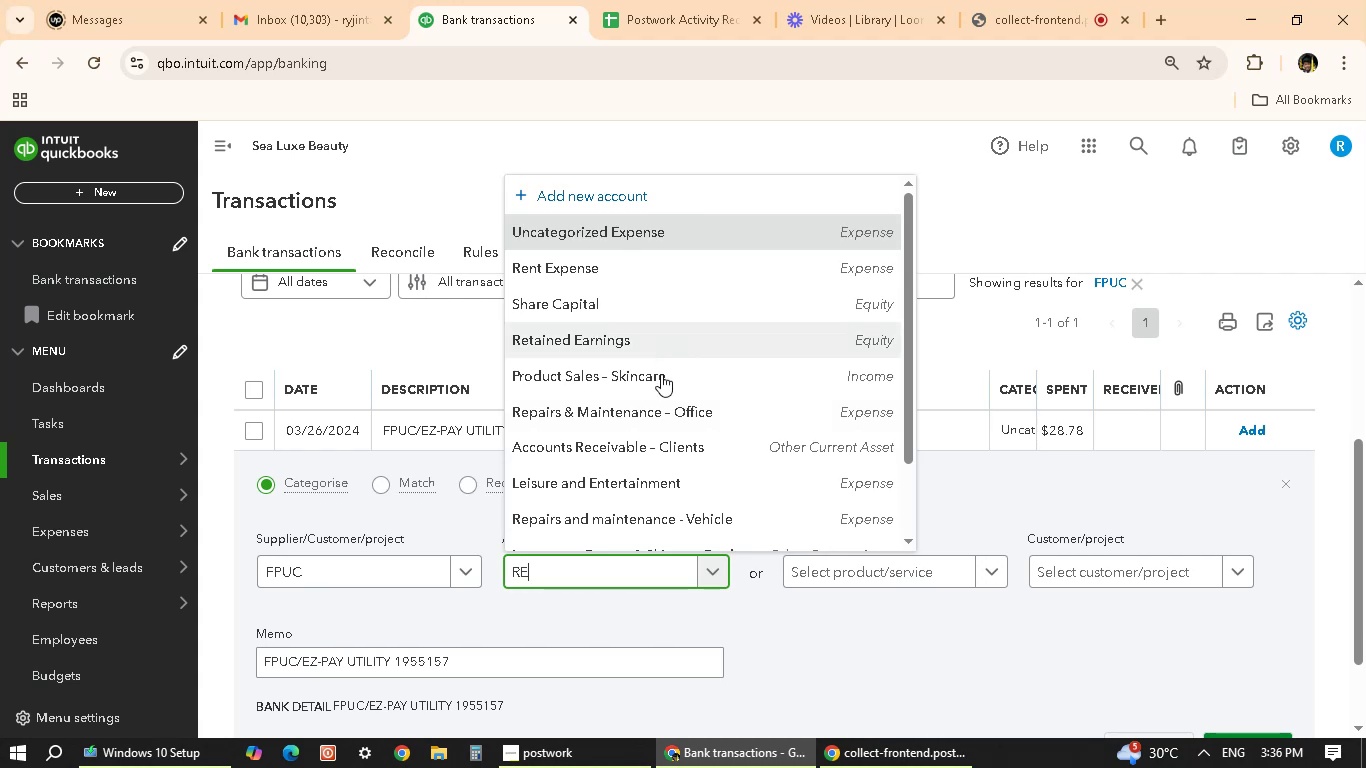 
left_click([653, 425])
 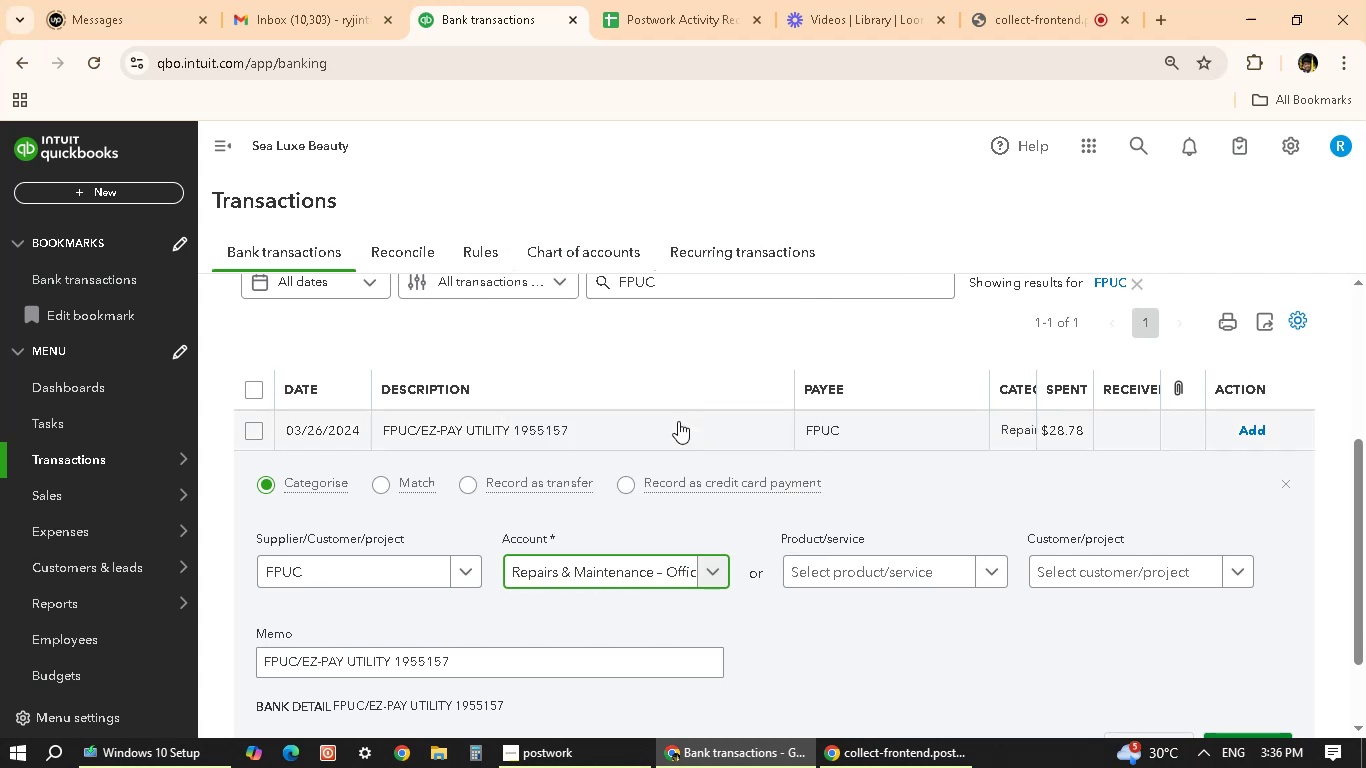 
scroll: coordinate [827, 679], scroll_direction: down, amount: 2.0
 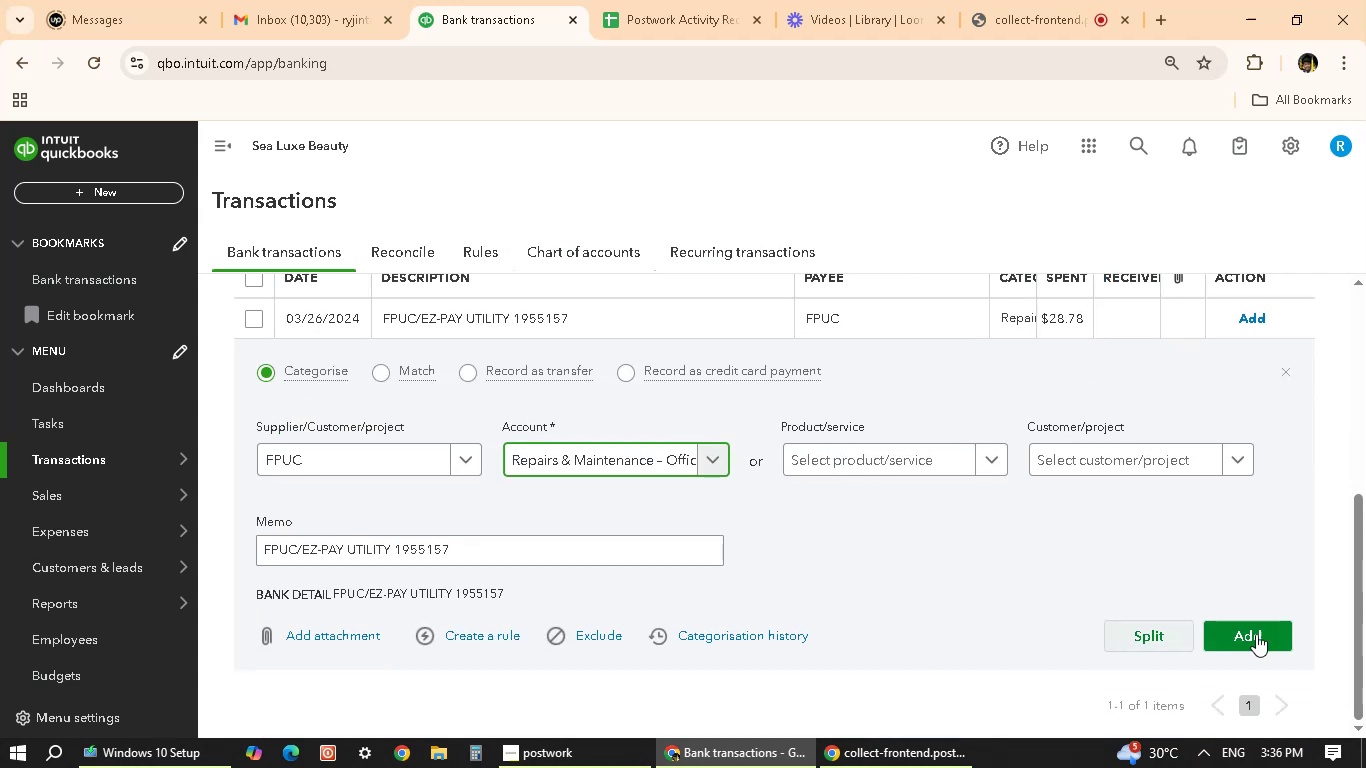 
left_click([1256, 634])
 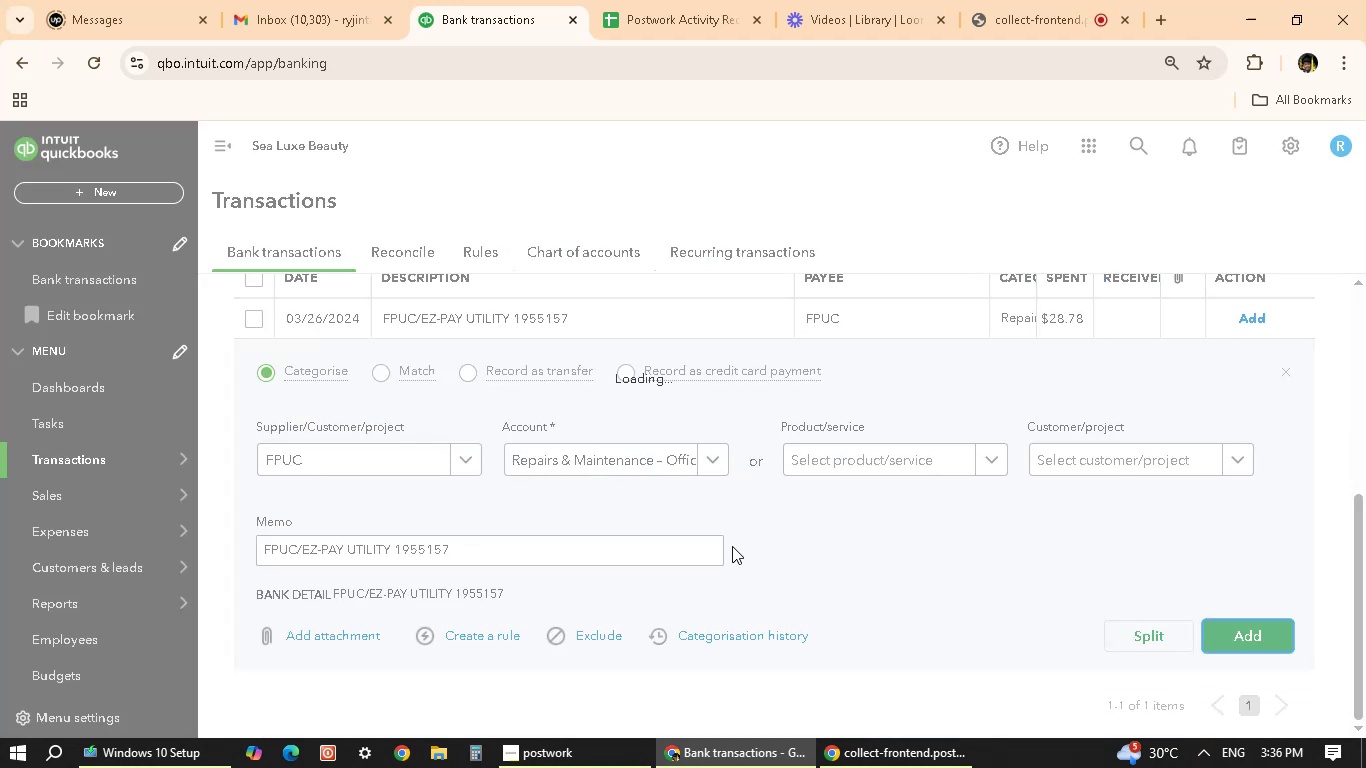 
scroll: coordinate [732, 546], scroll_direction: up, amount: 2.0
 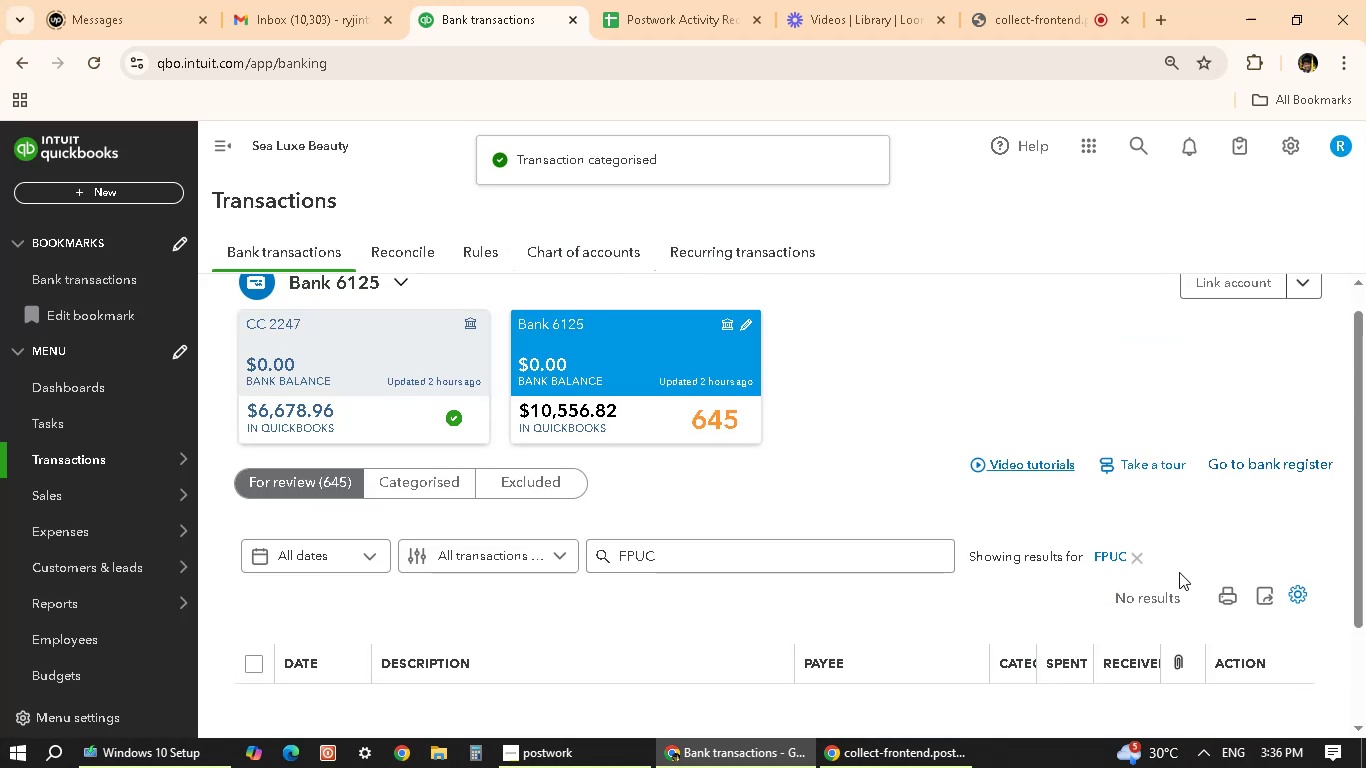 
left_click([1142, 556])
 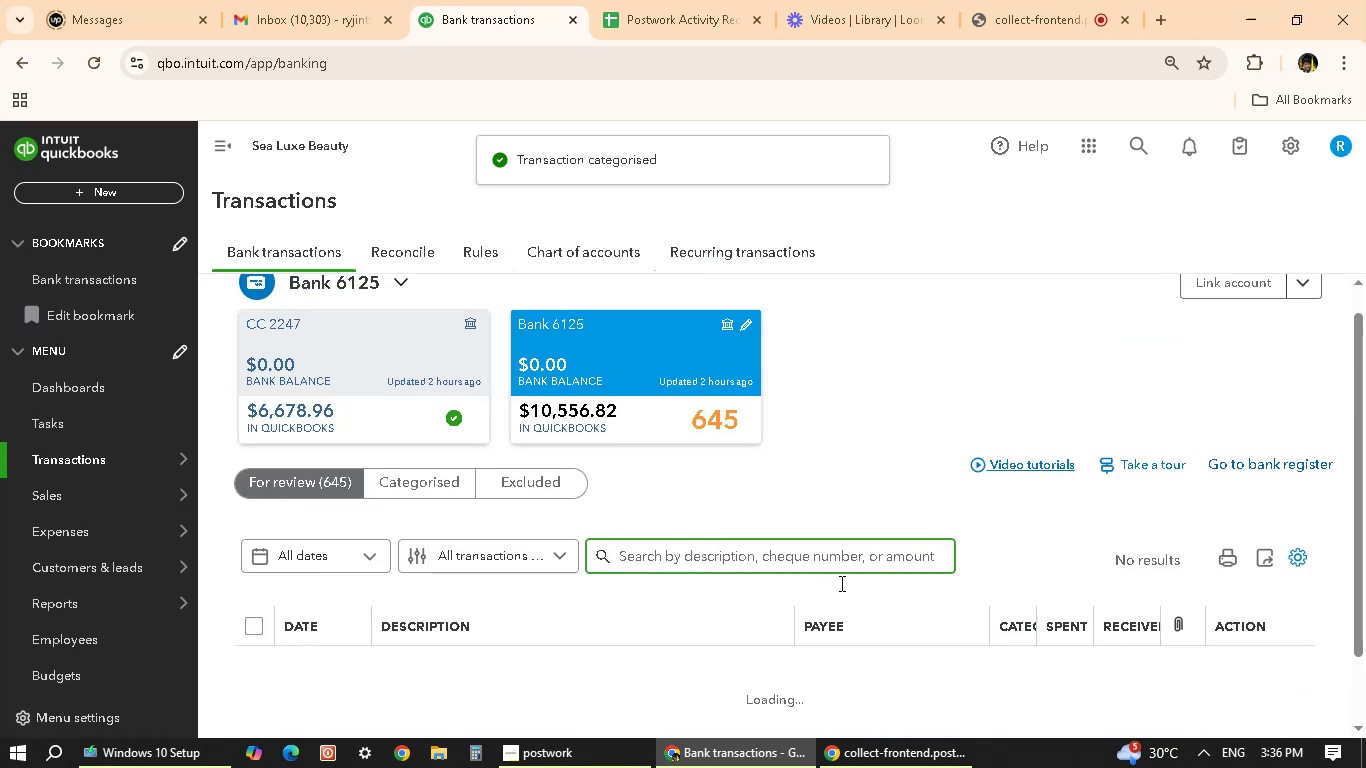 
scroll: coordinate [840, 583], scroll_direction: down, amount: 4.0
 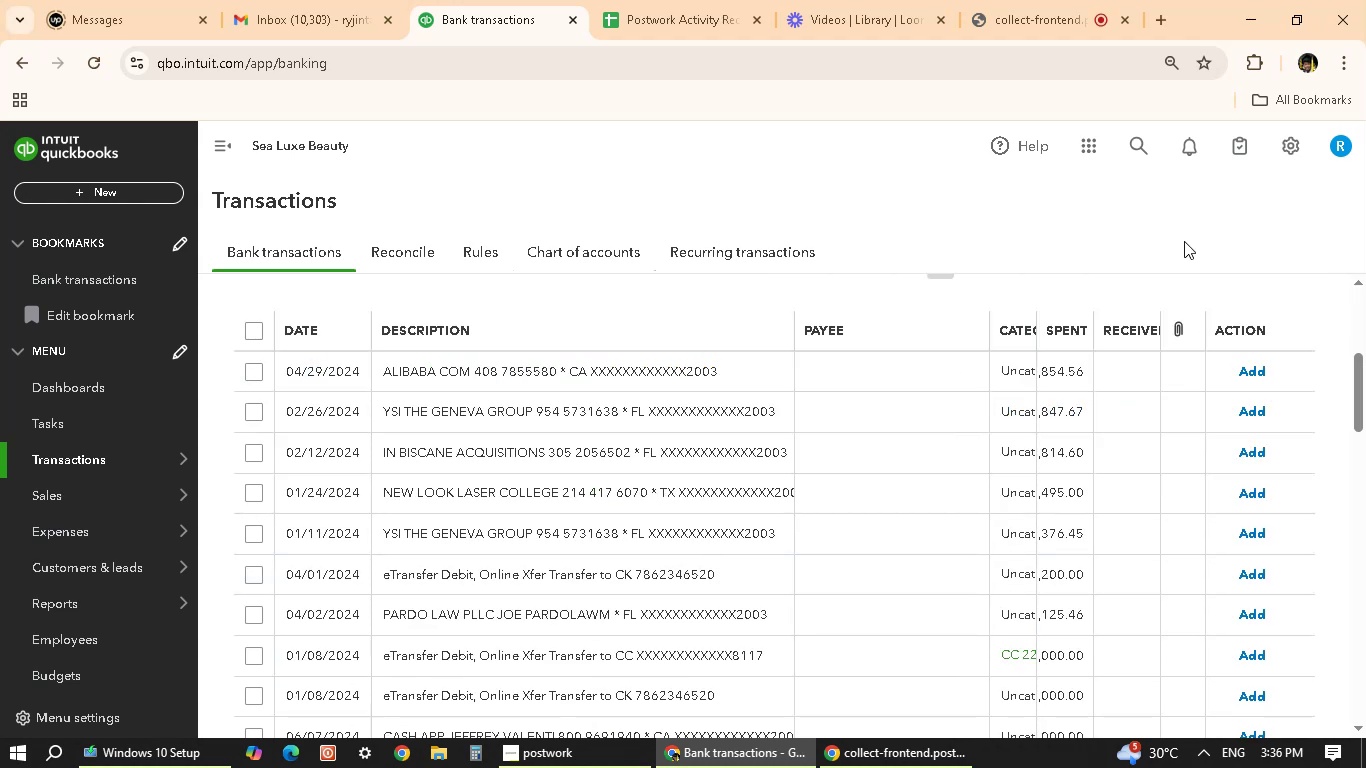 
scroll: coordinate [1001, 441], scroll_direction: up, amount: 2.0
 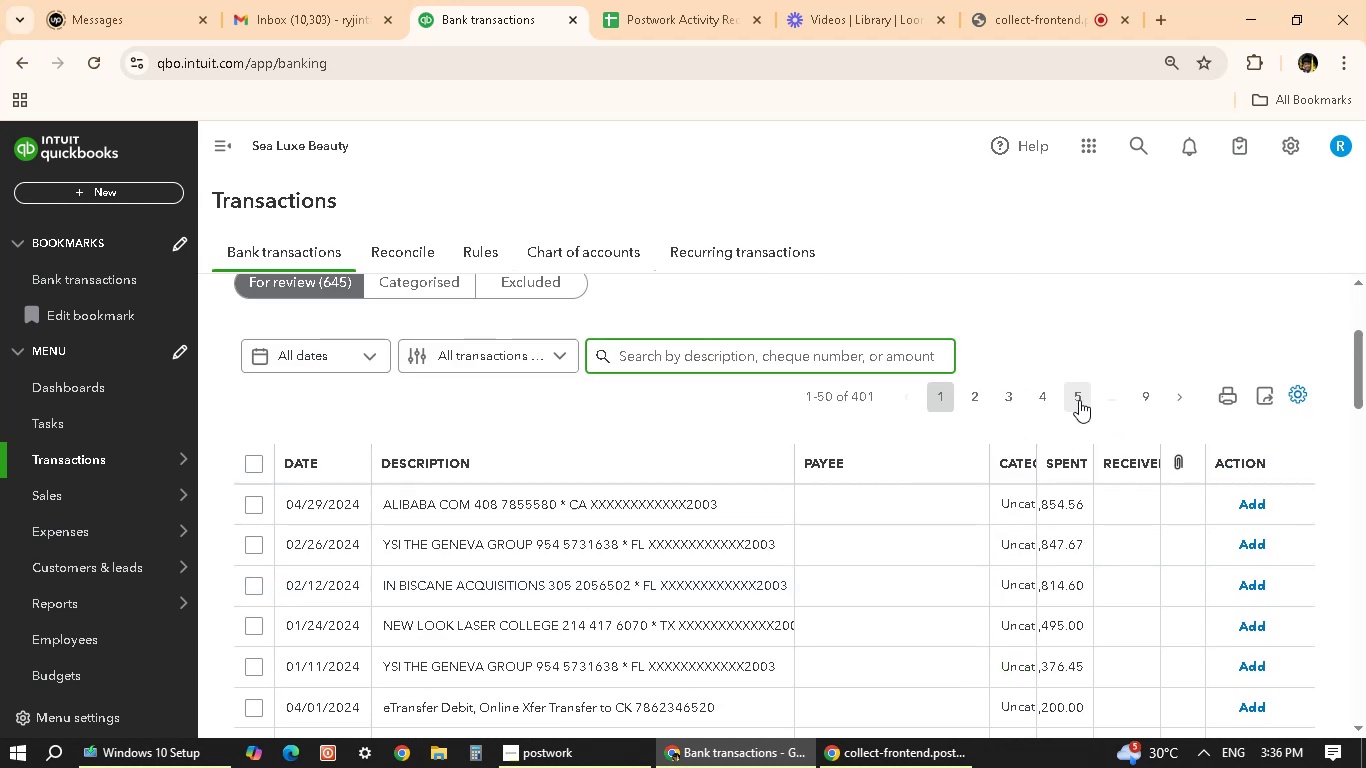 
left_click([1083, 391])
 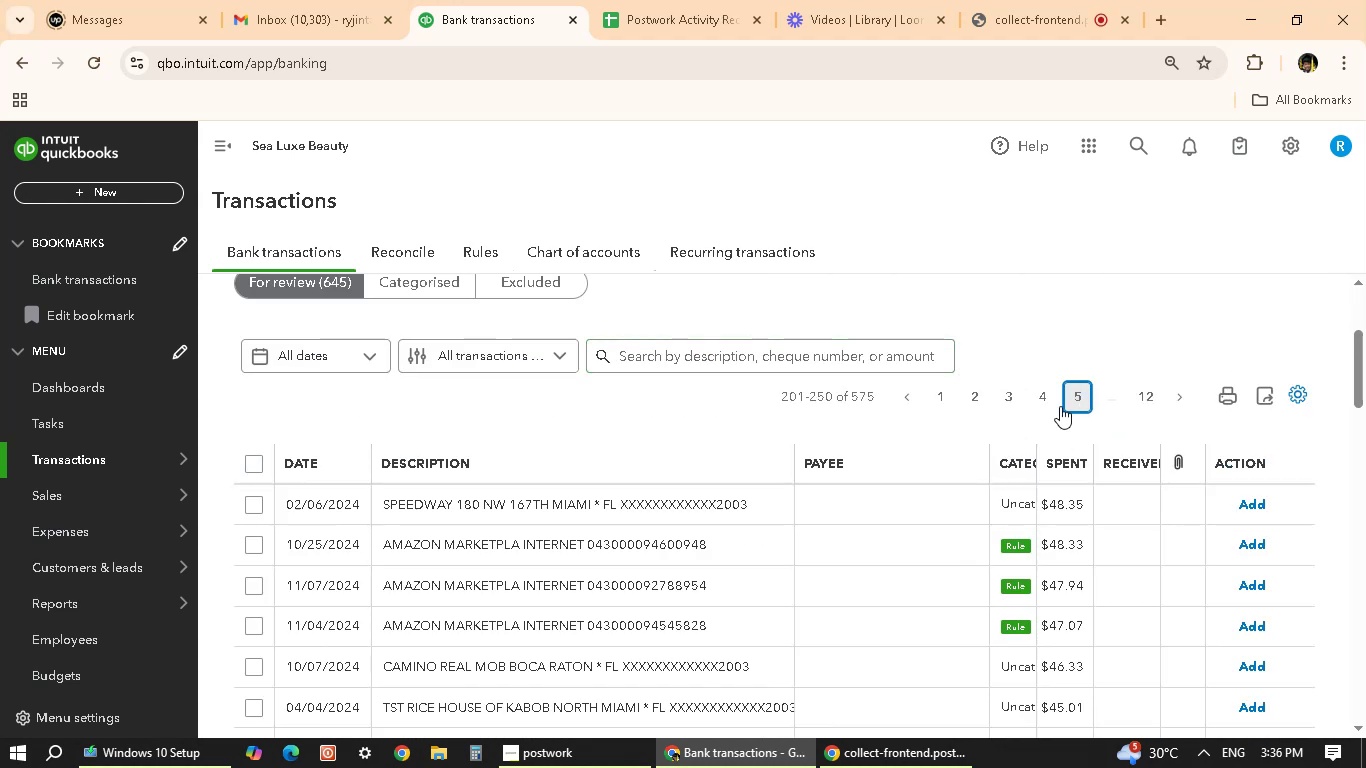 
scroll: coordinate [782, 558], scroll_direction: down, amount: 11.0
 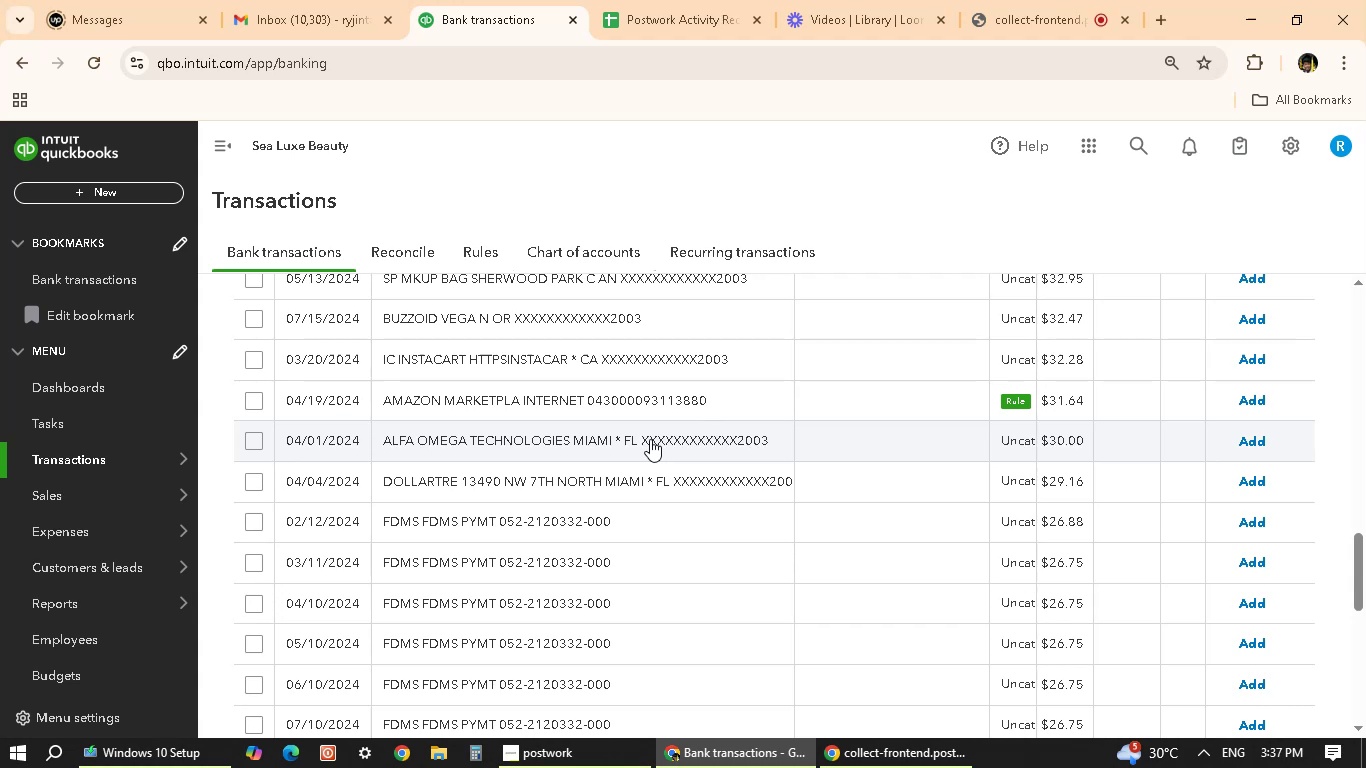 
wait(50.53)
 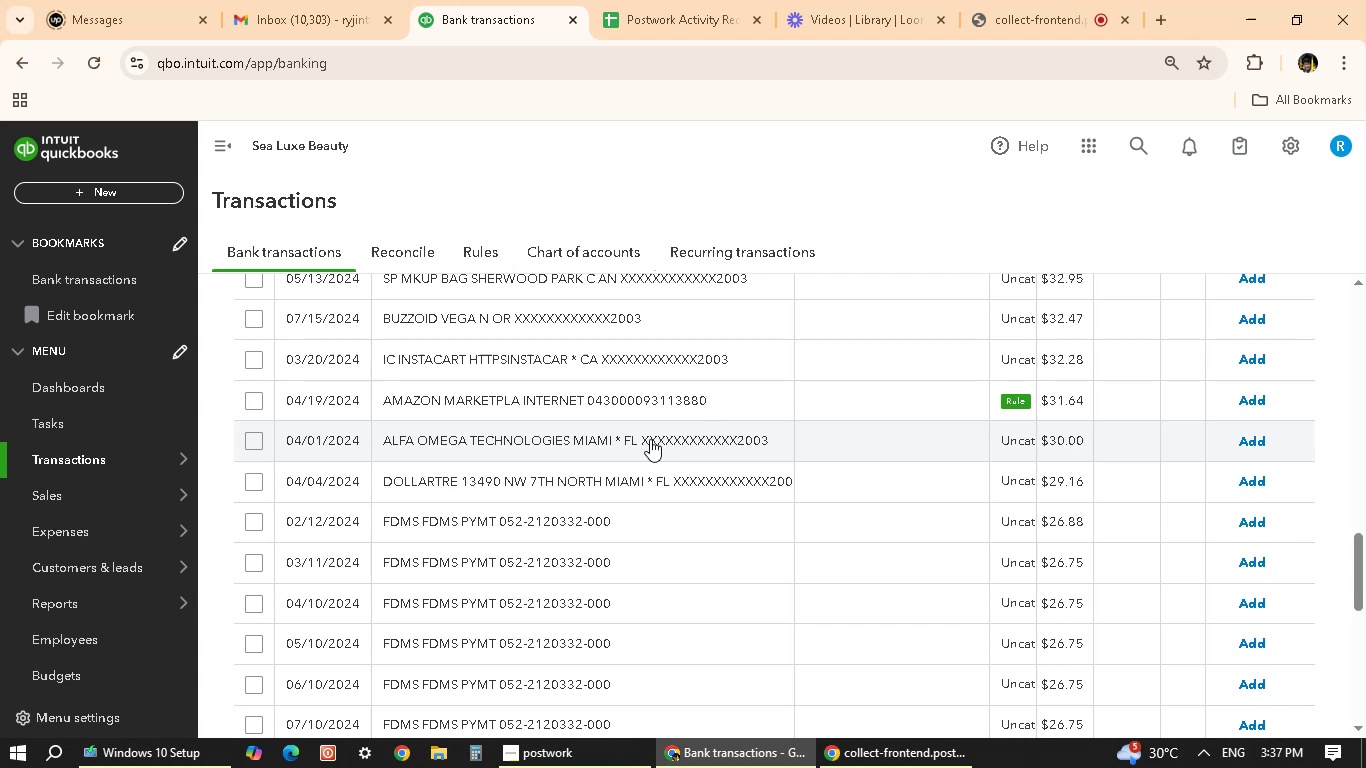 
left_click([612, 524])
 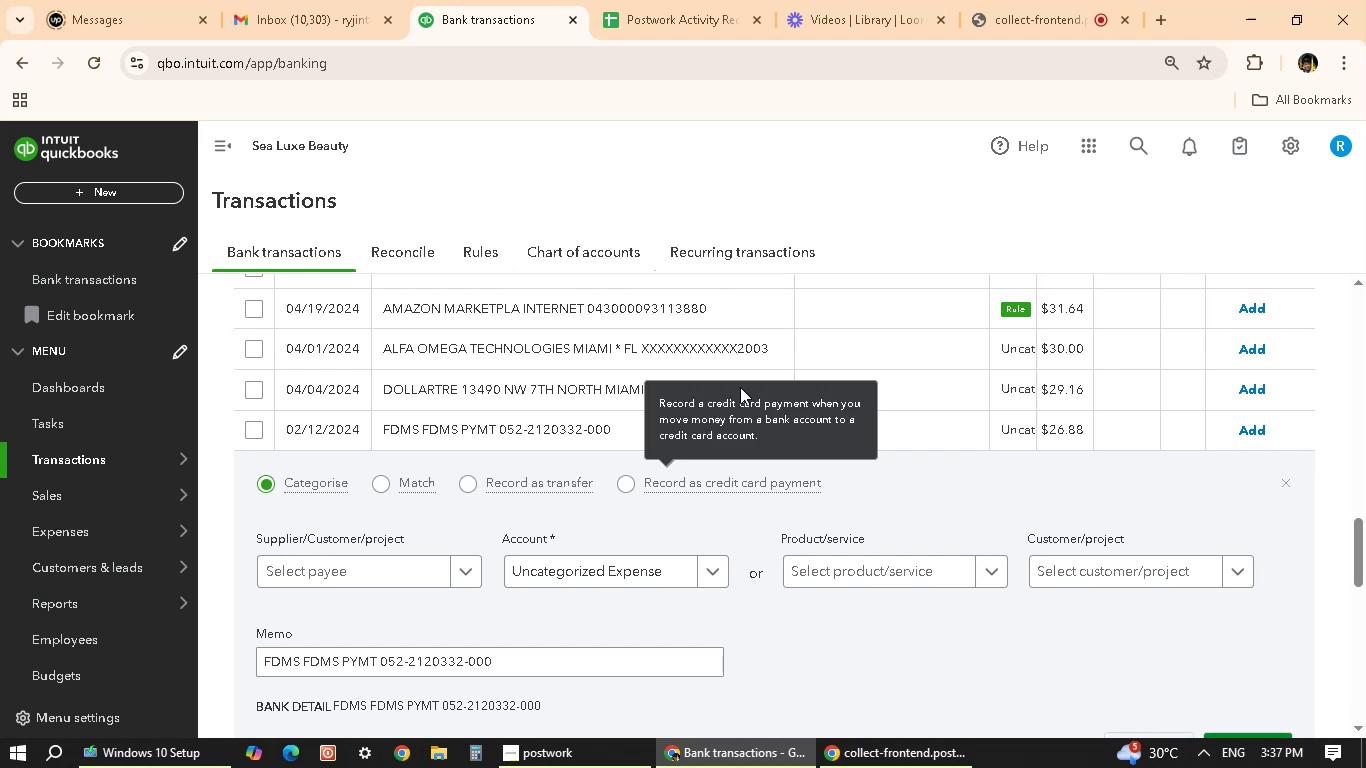 
wait(12.8)
 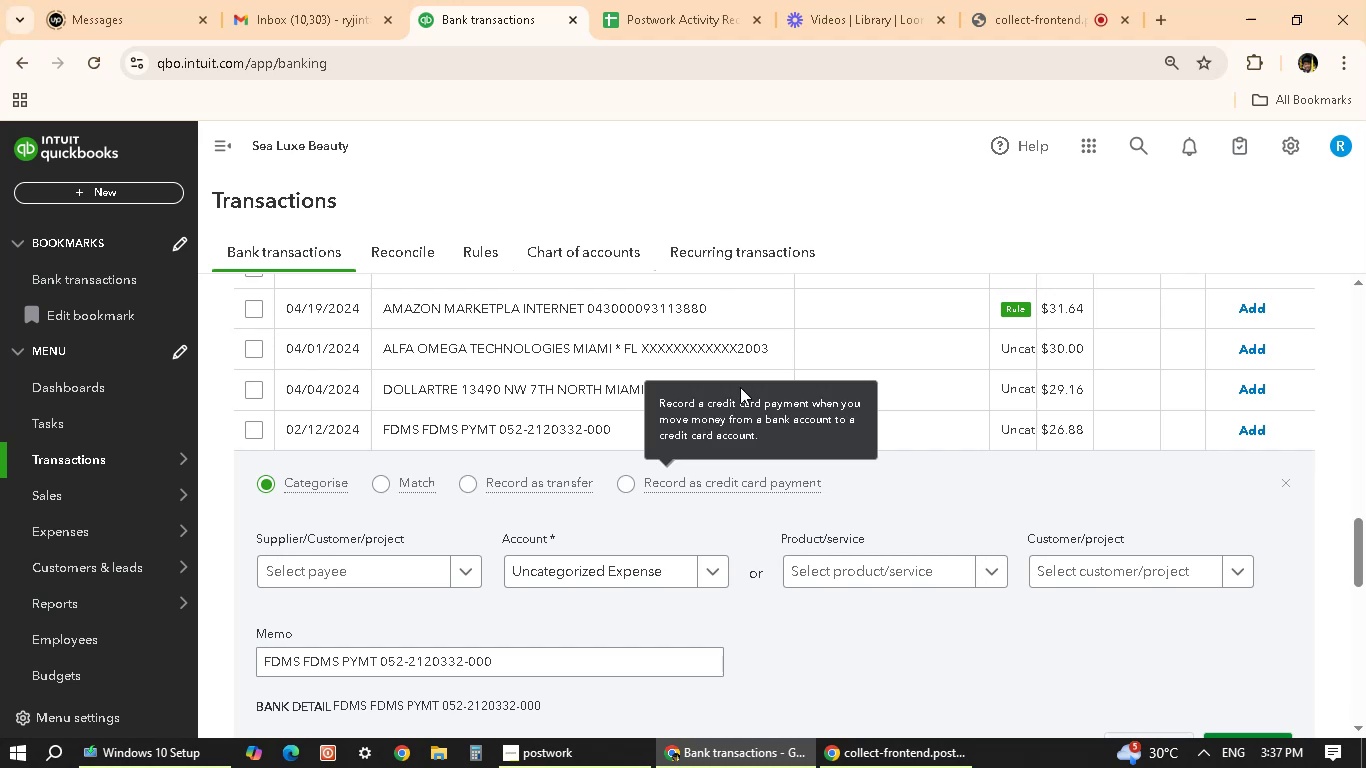 
scroll: coordinate [681, 404], scroll_direction: down, amount: 1.0
 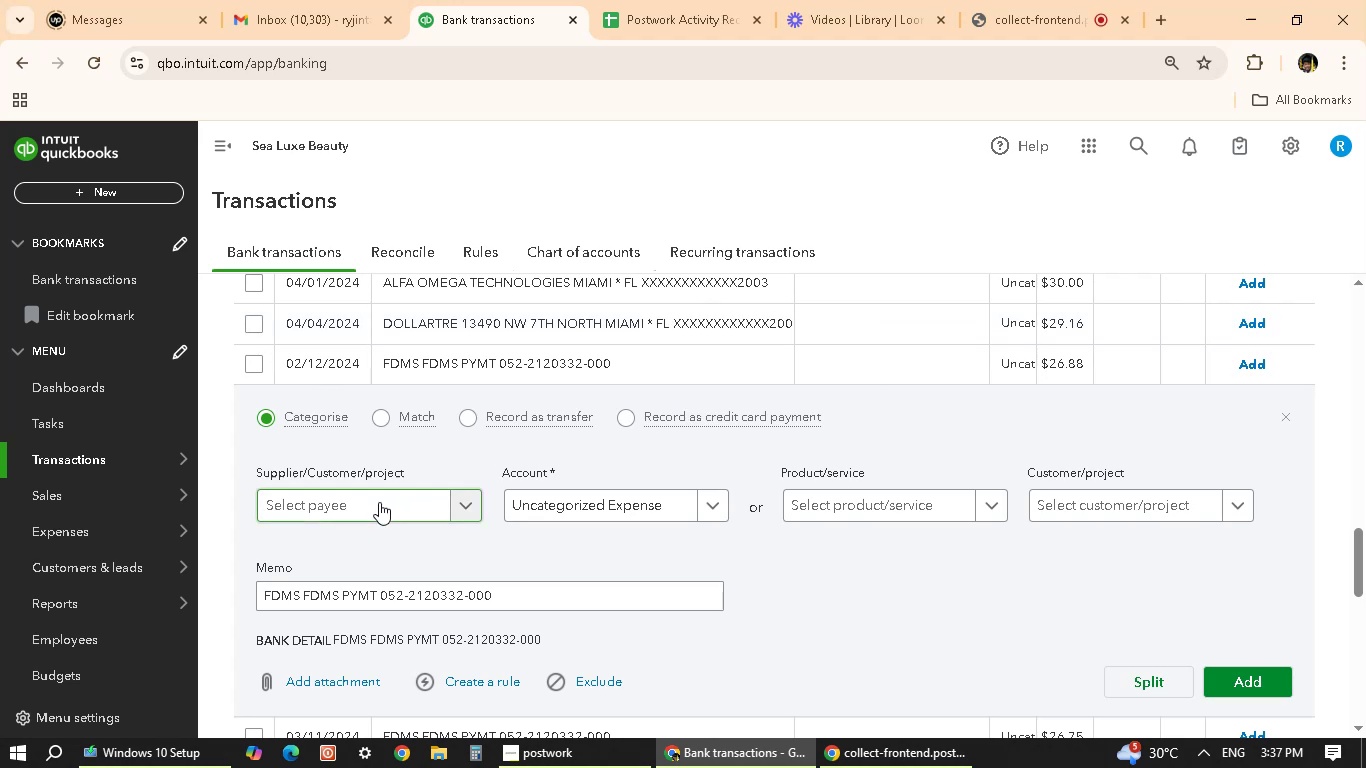 
left_click([379, 502])
 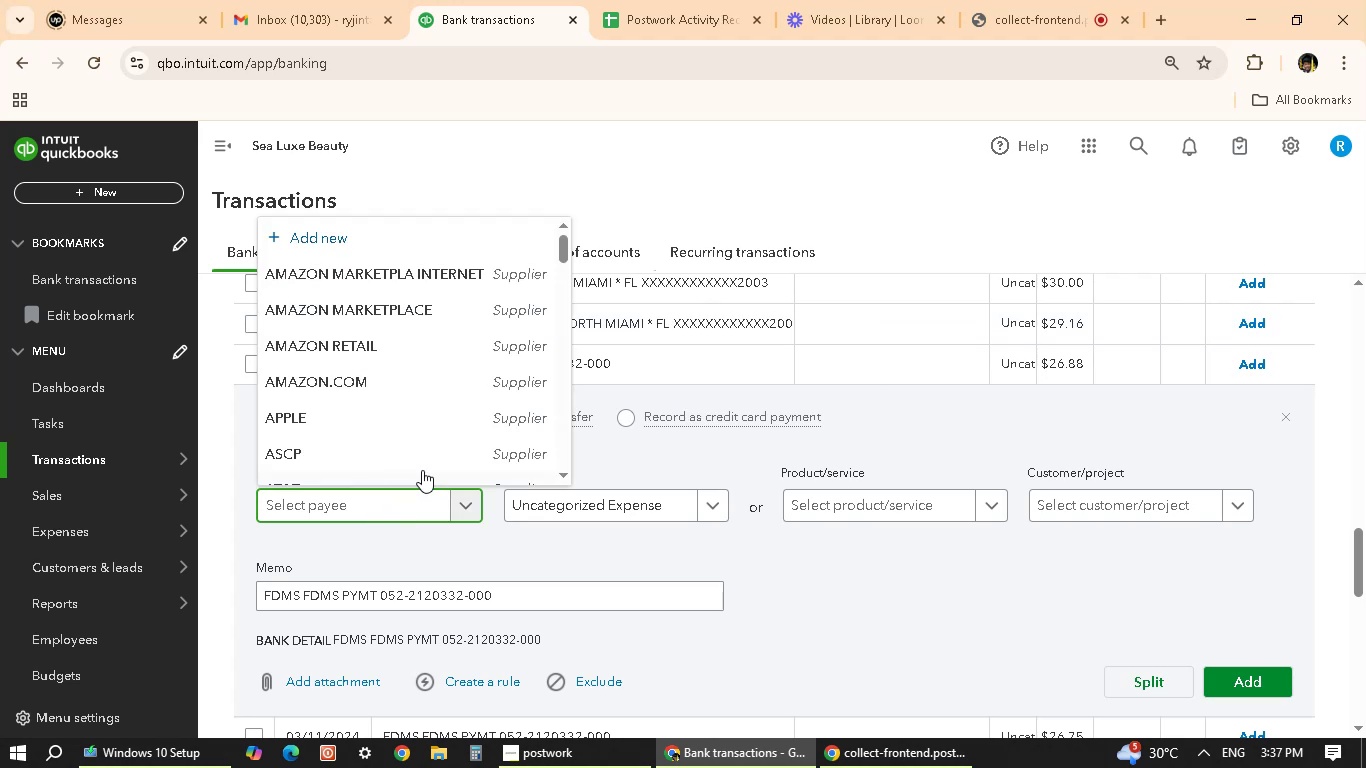 
scroll: coordinate [458, 450], scroll_direction: down, amount: 3.0
 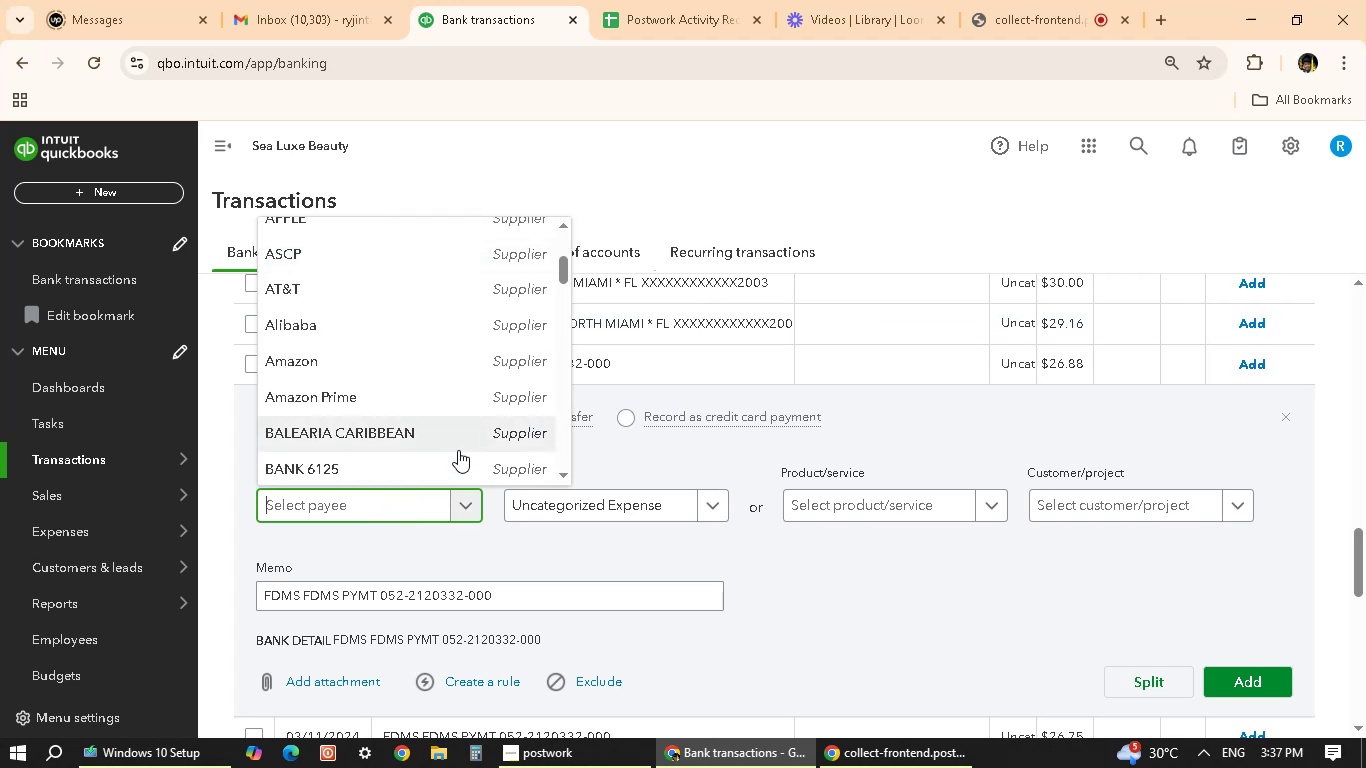 
type(FDMS)
 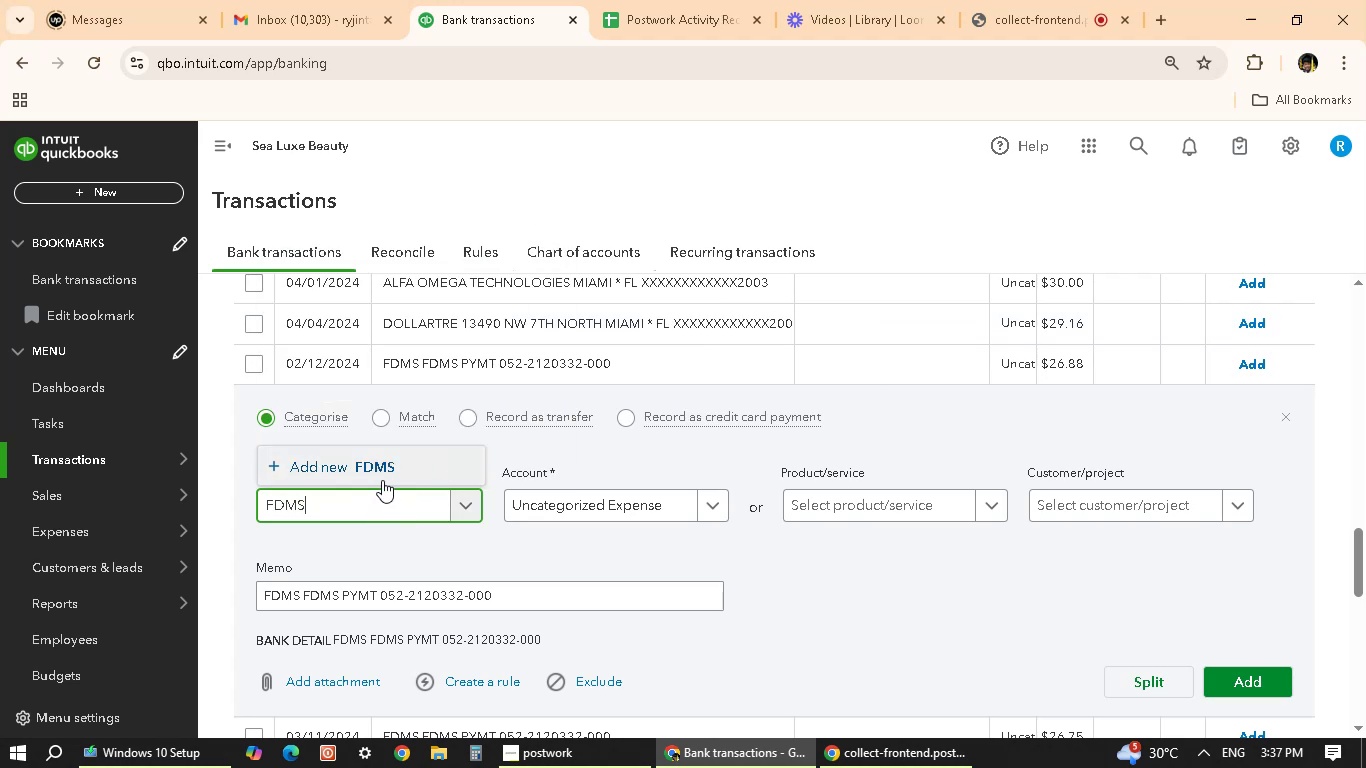 
left_click([387, 468])
 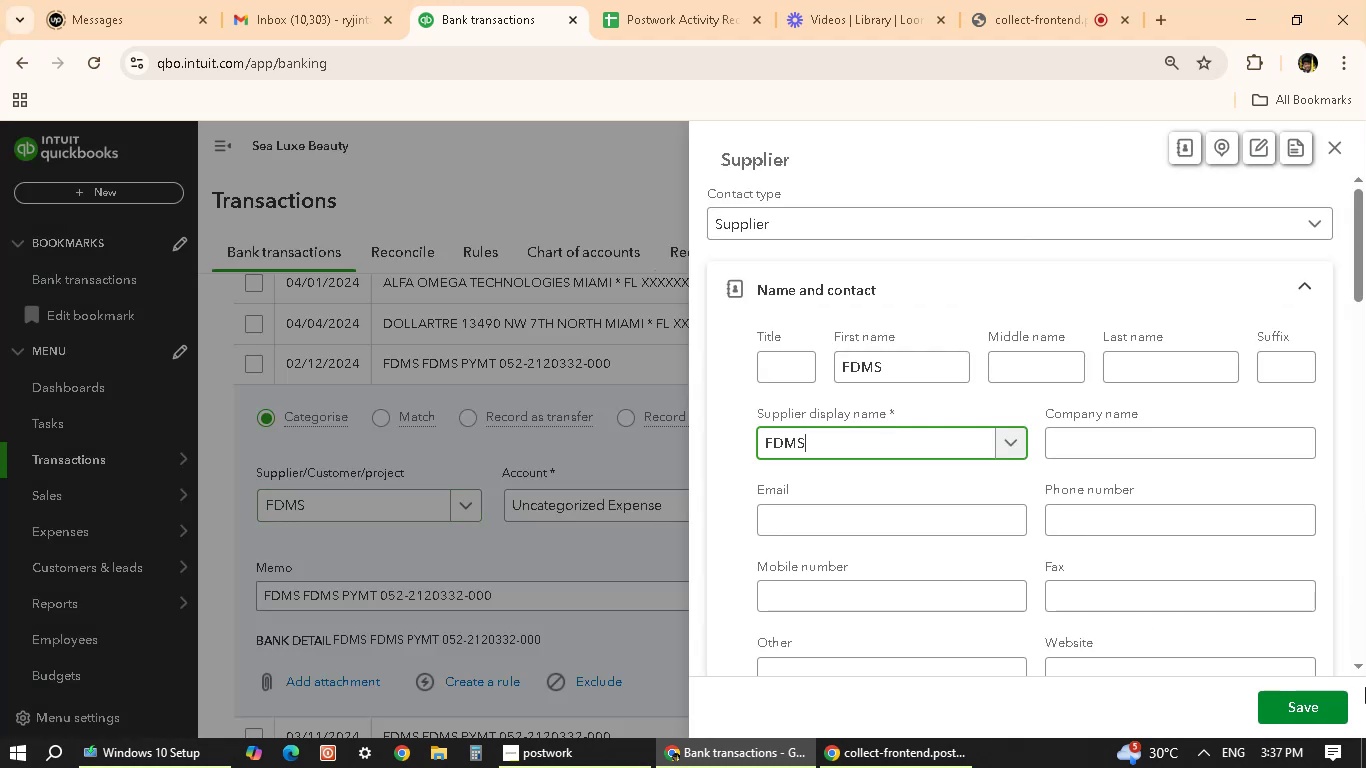 
wait(5.84)
 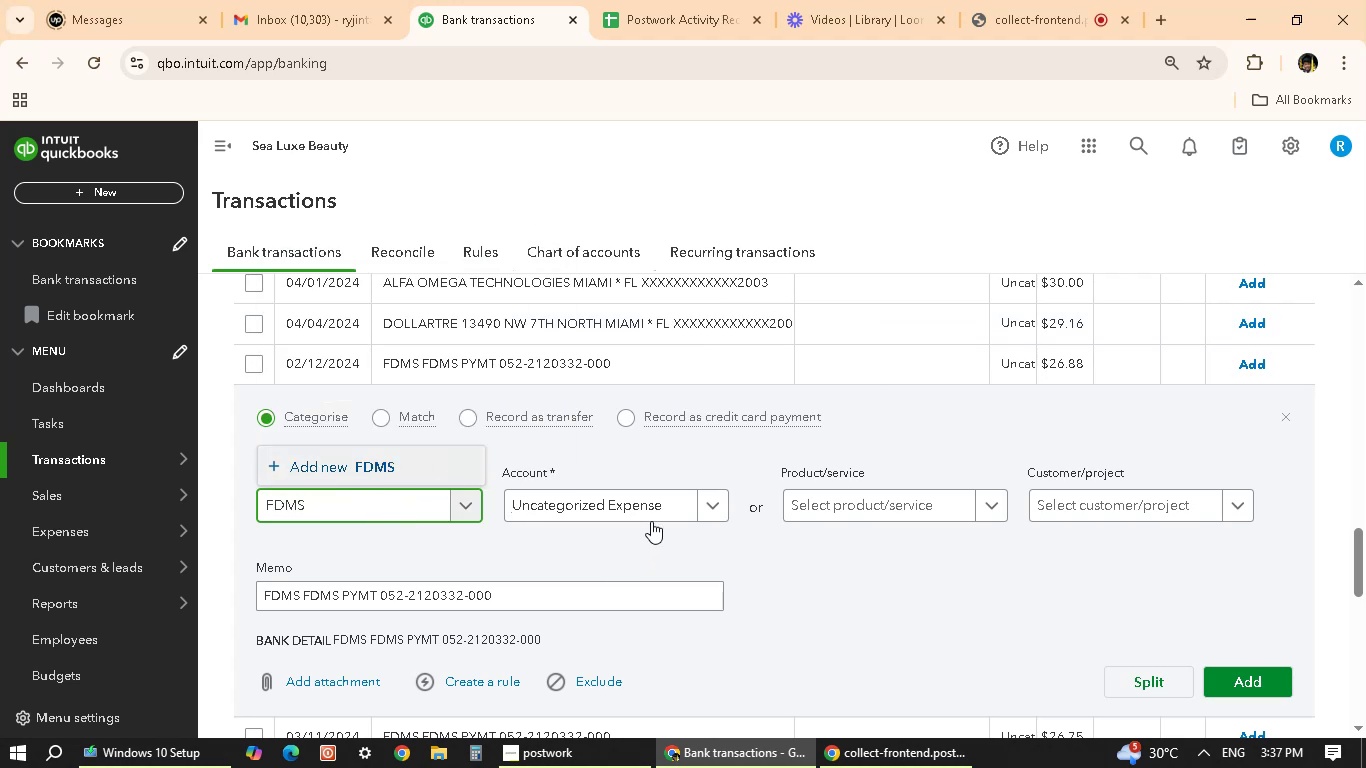 
left_click([1269, 701])
 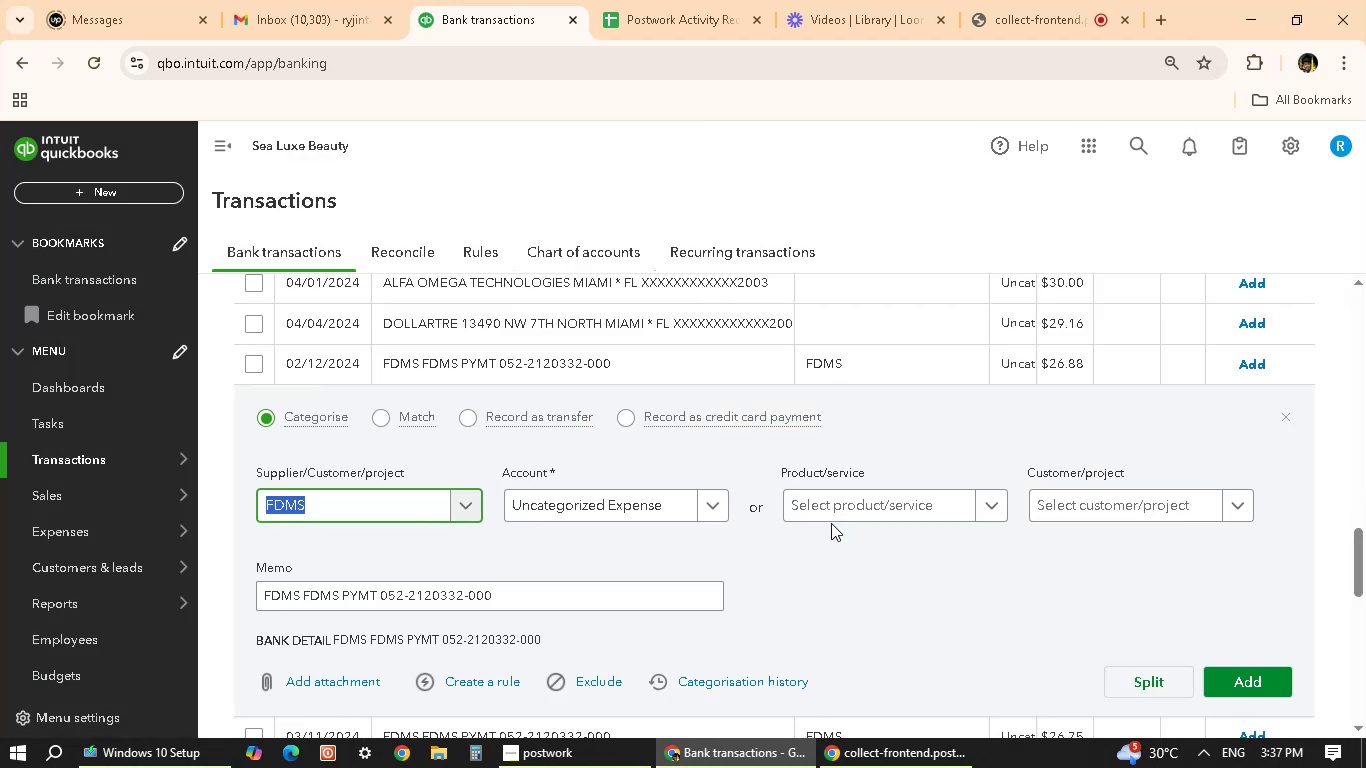 
wait(5.42)
 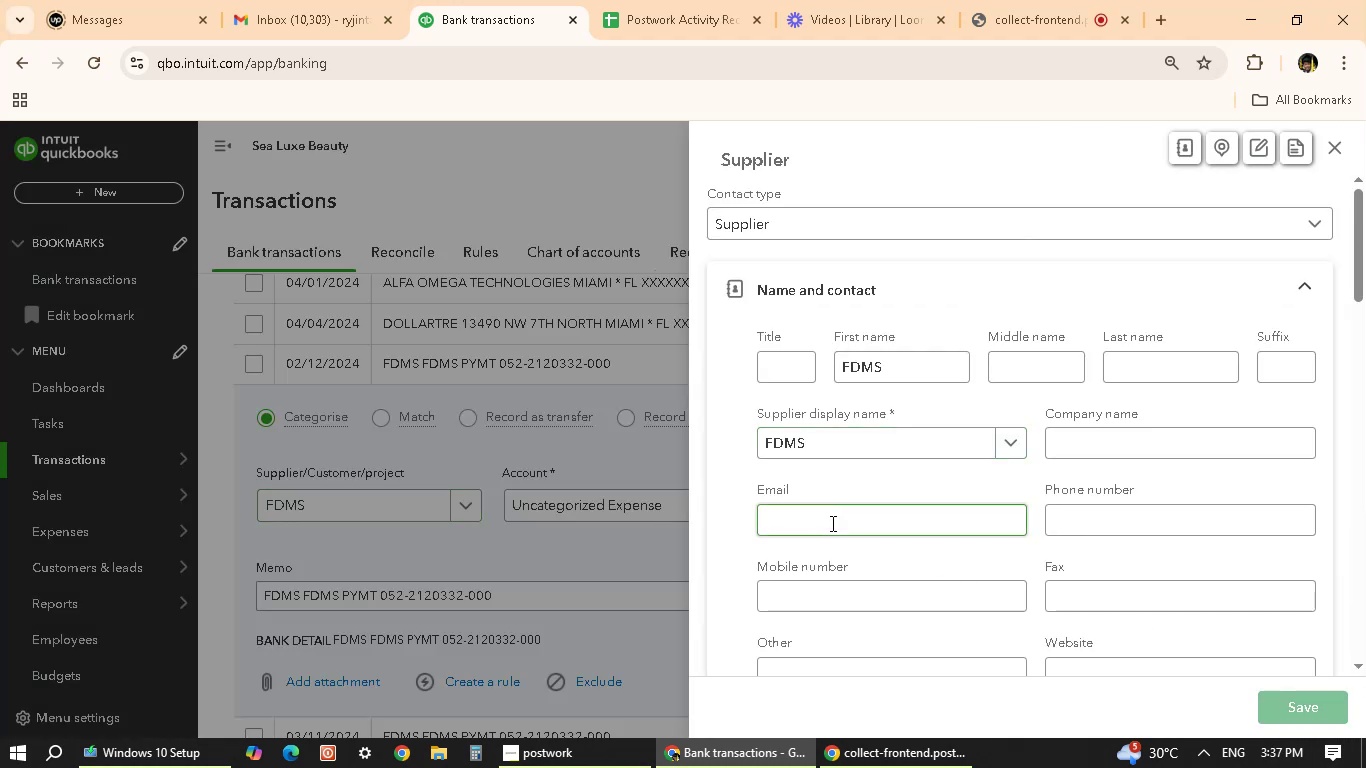 
left_click([649, 517])
 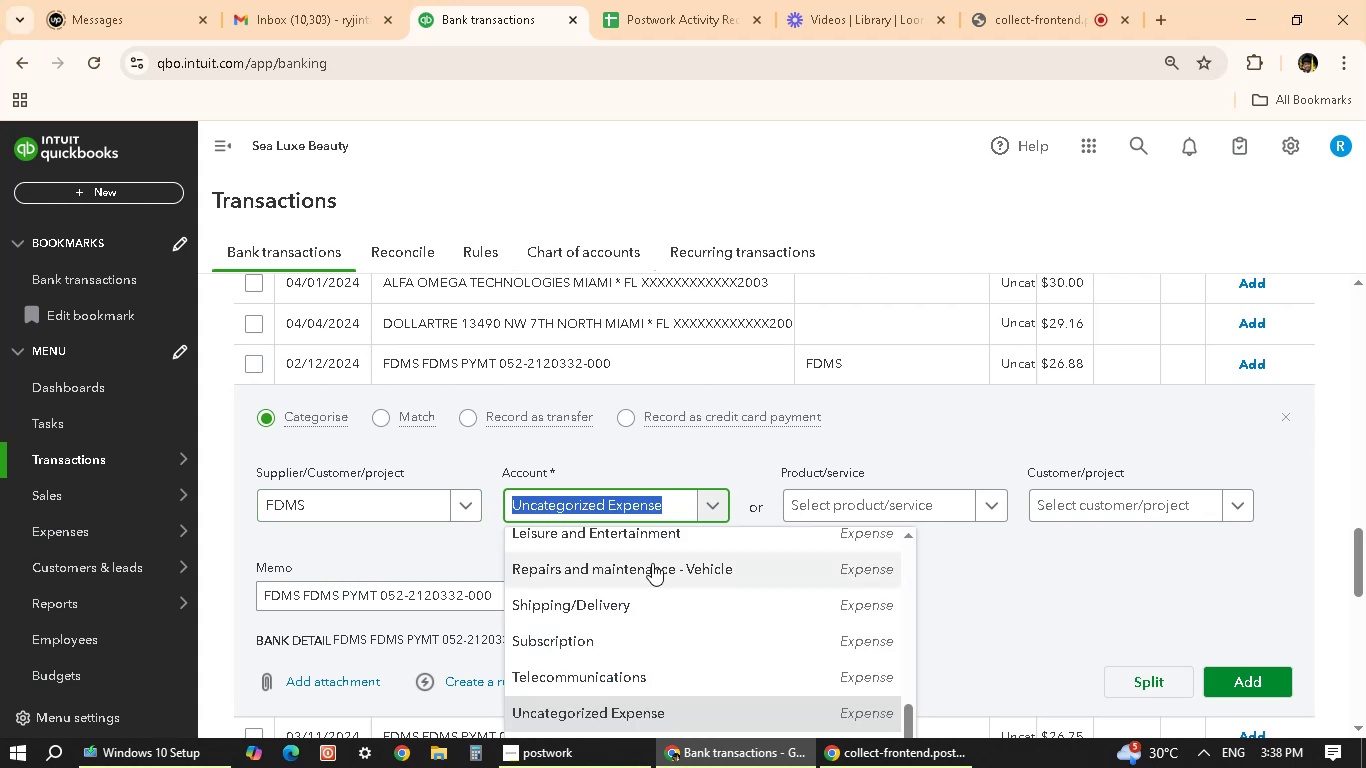 
type(LICE)
key(Backspace)
key(Backspace)
key(Backspace)
key(Backspace)
 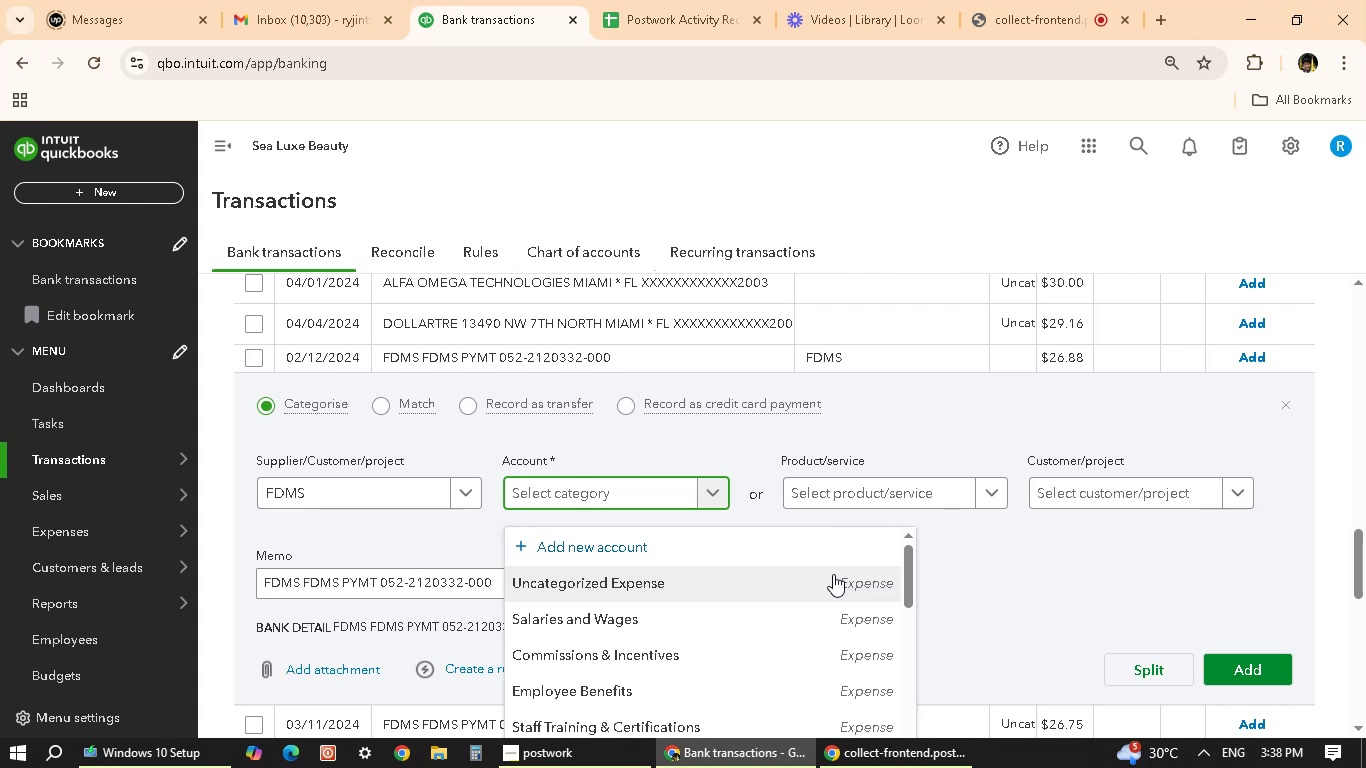 
wait(50.42)
 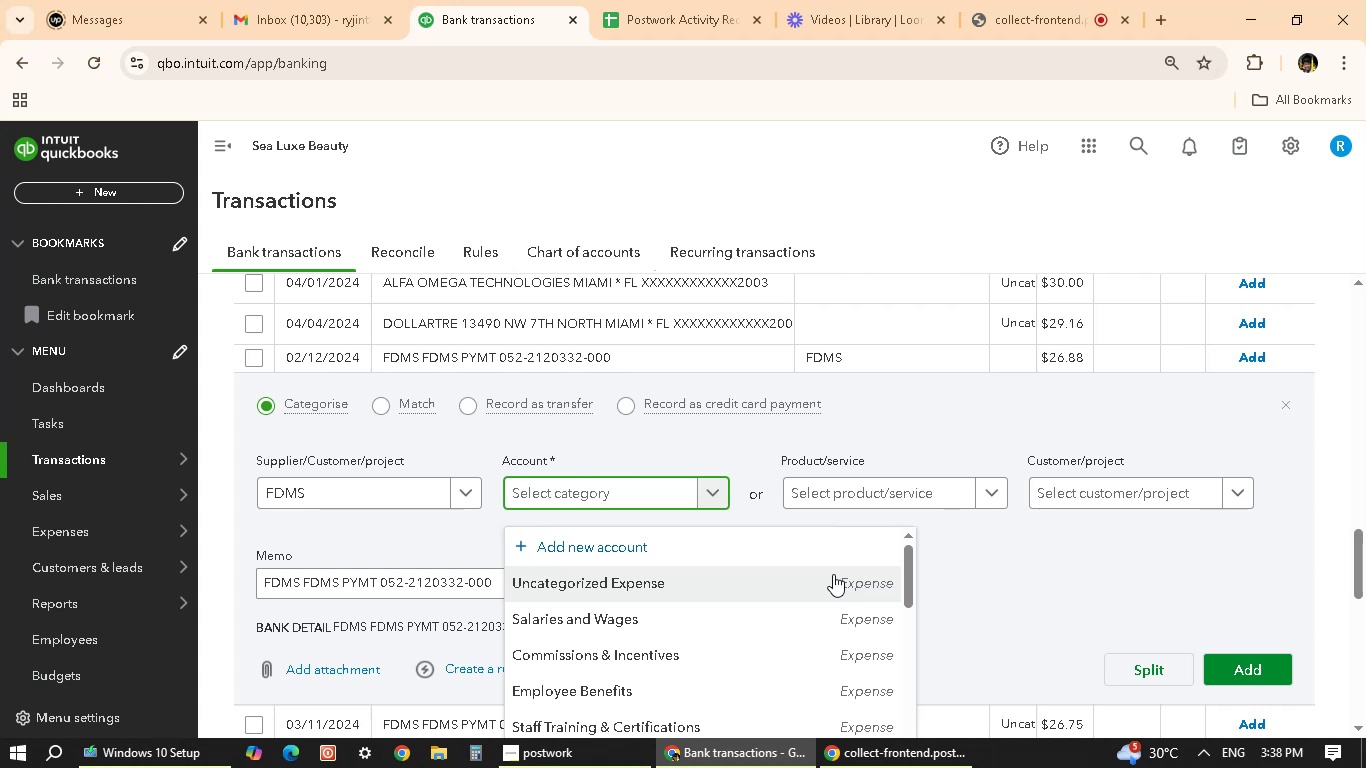 
scroll: coordinate [949, 586], scroll_direction: down, amount: 4.0
 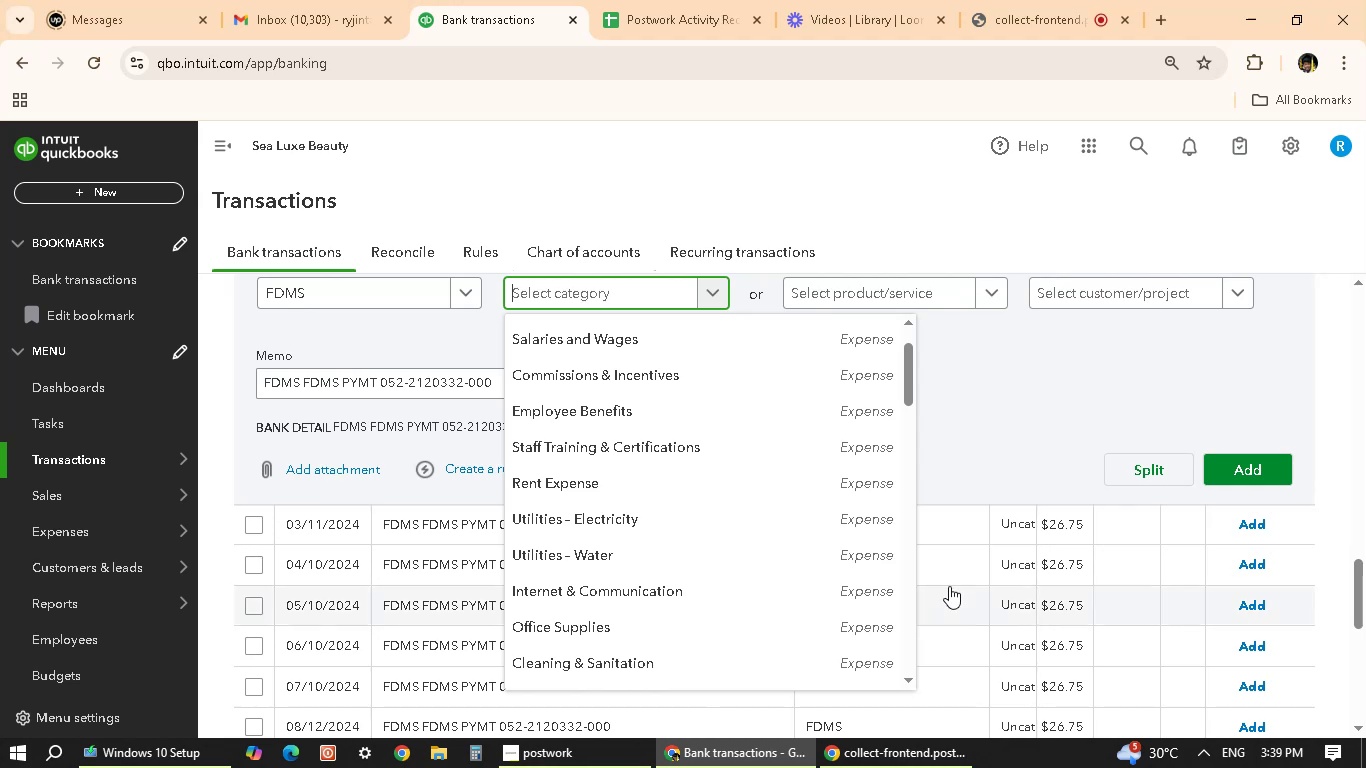 
wait(8.99)
 